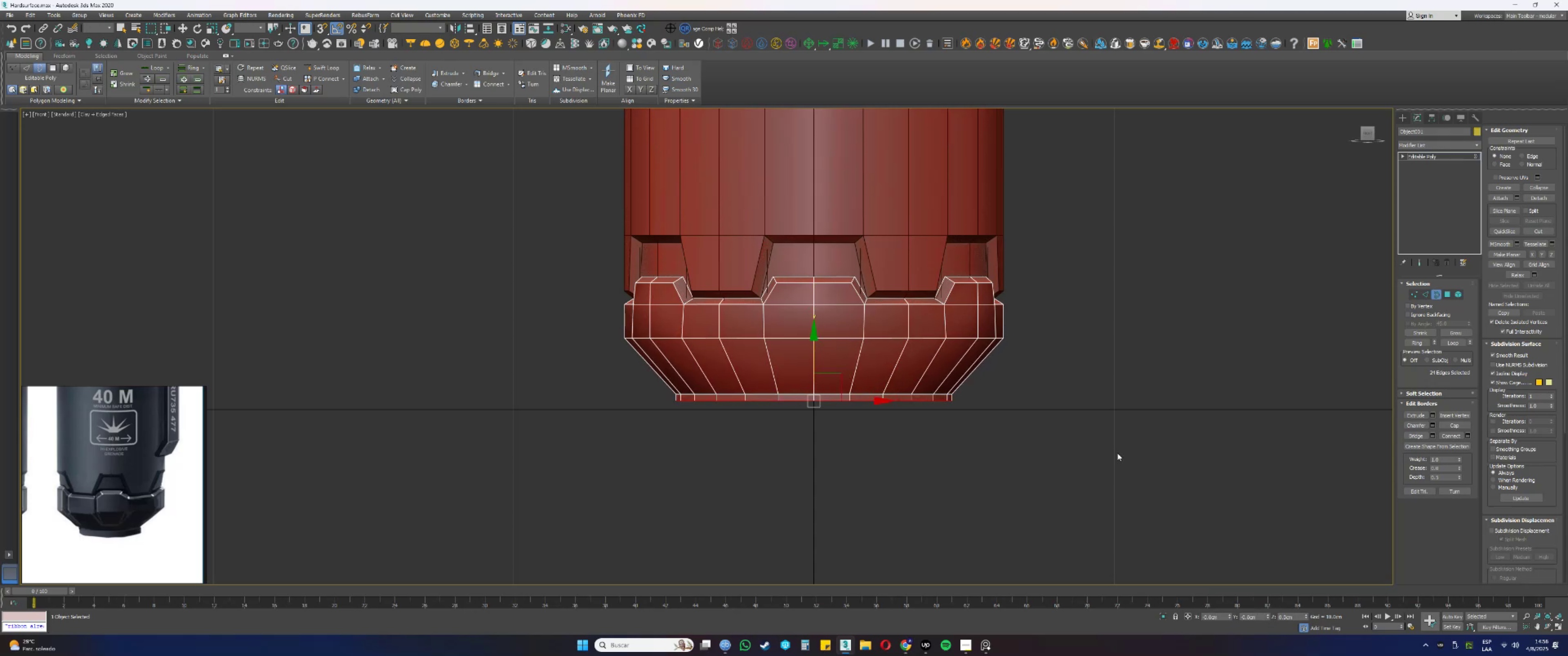 
left_click_drag(start_coordinate=[824, 384], to_coordinate=[826, 384])
 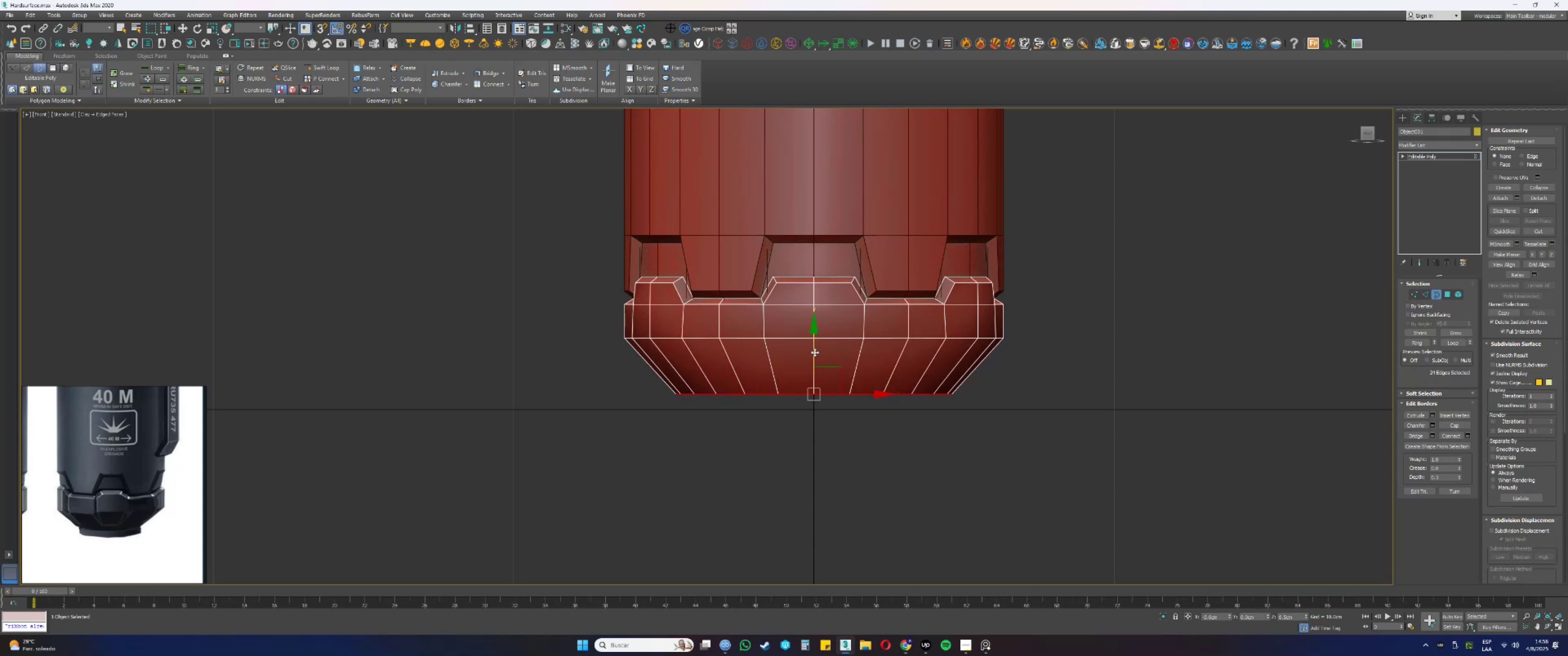 
left_click_drag(start_coordinate=[815, 352], to_coordinate=[815, 359])
 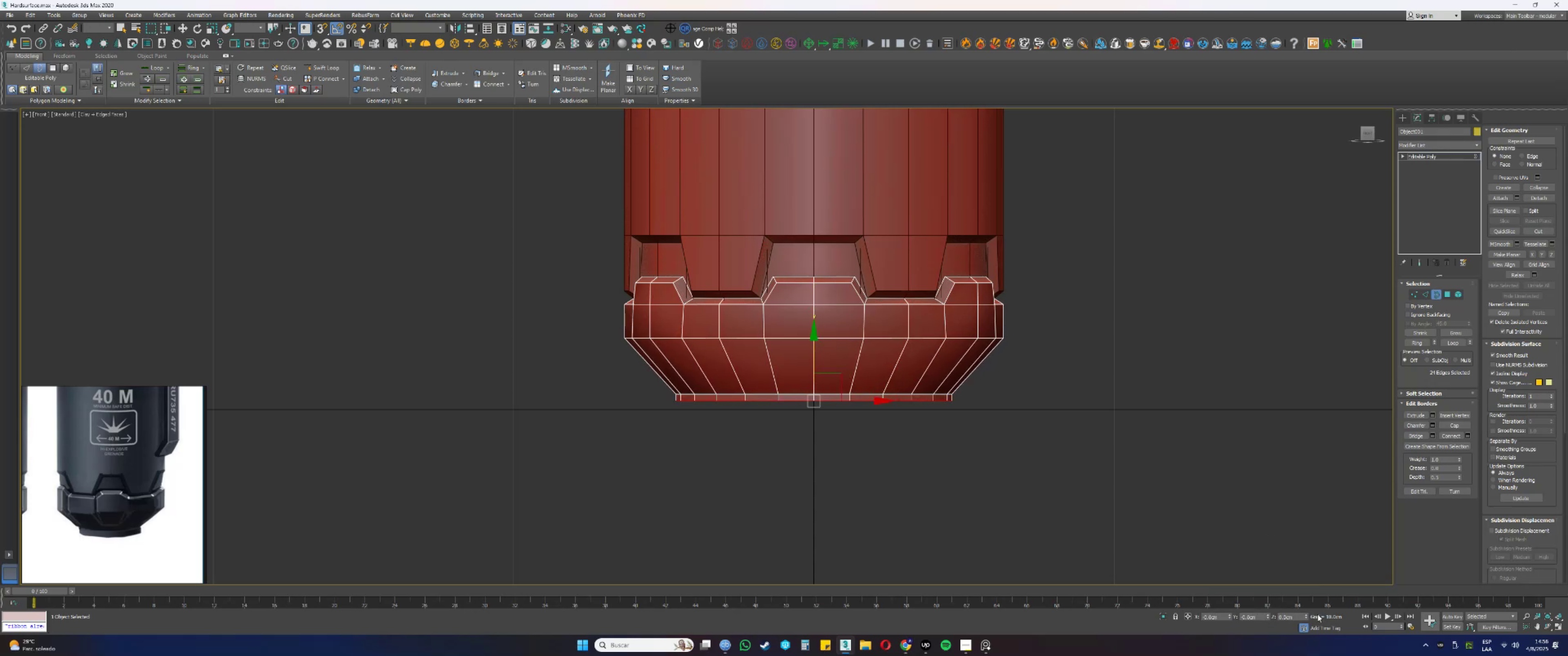 
right_click([1308, 615])
 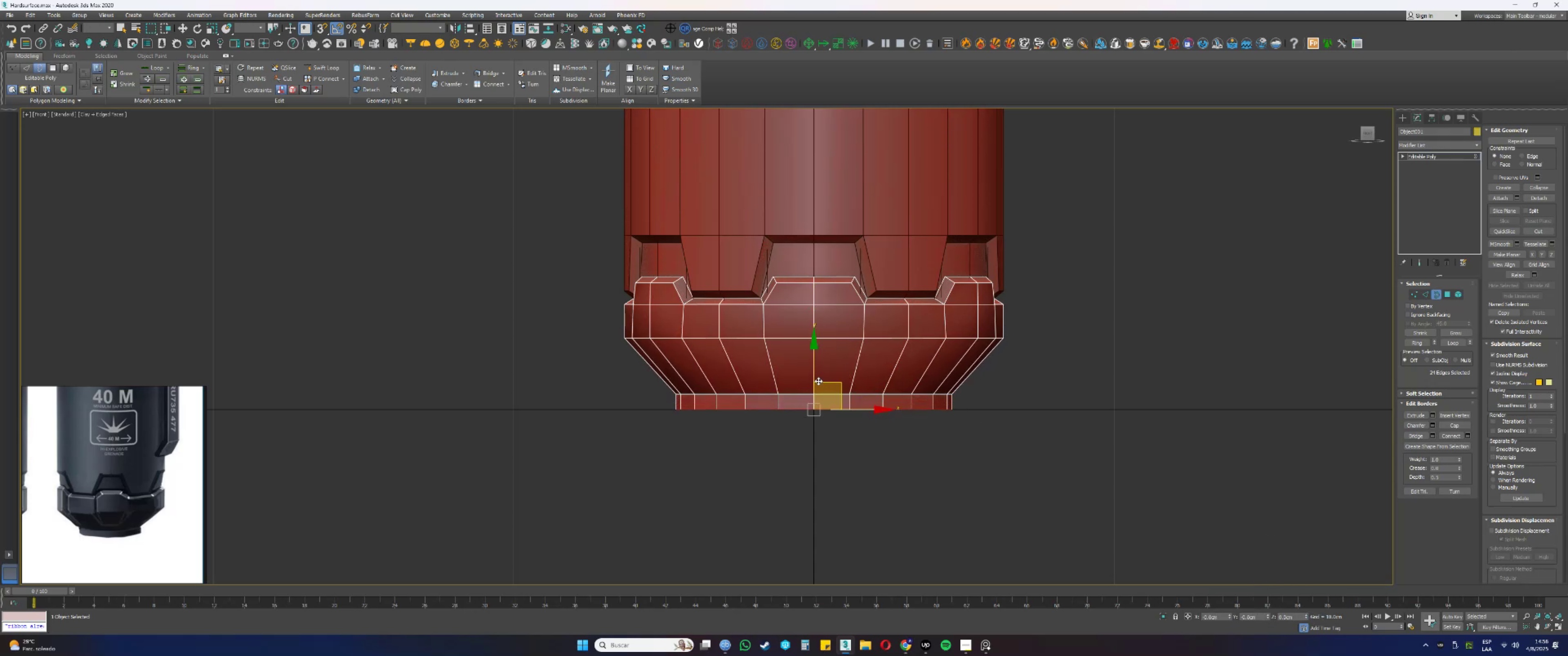 
scroll: coordinate [799, 320], scroll_direction: up, amount: 1.0
 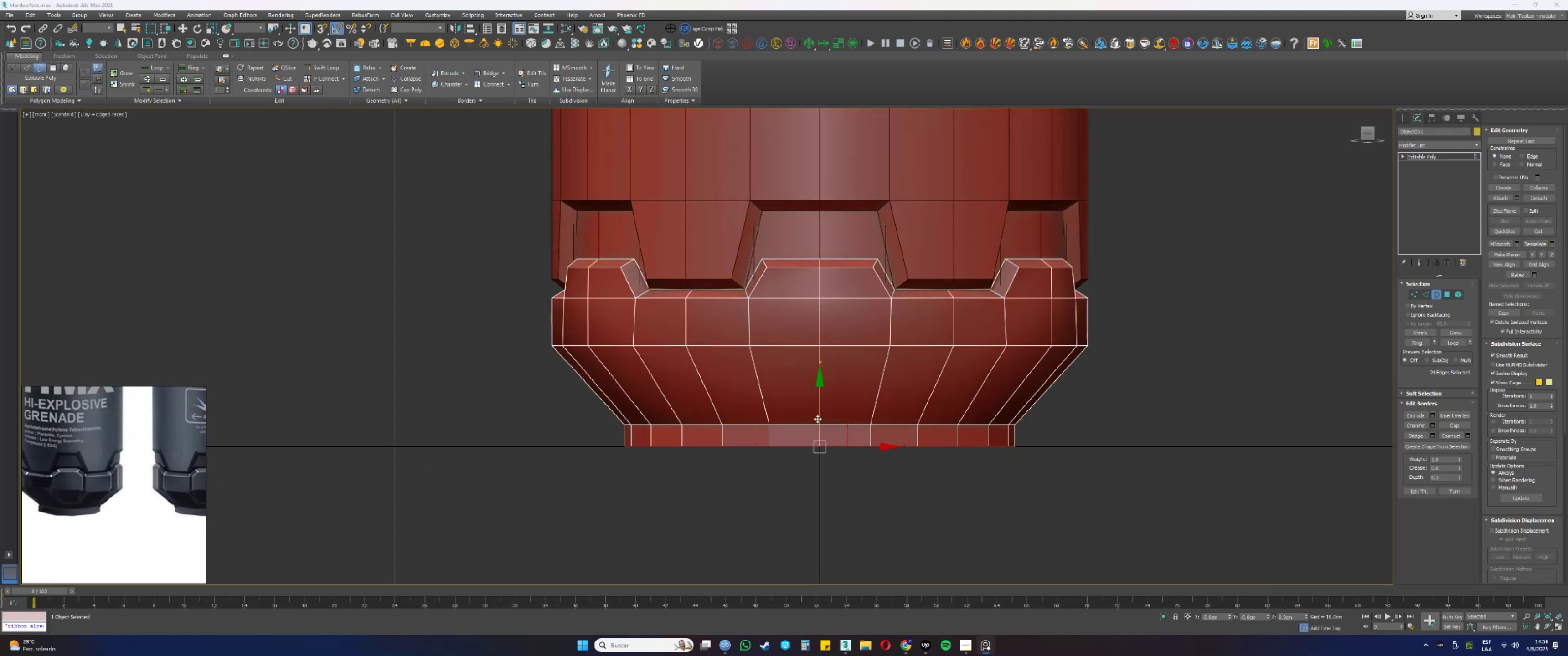 
key(2)
 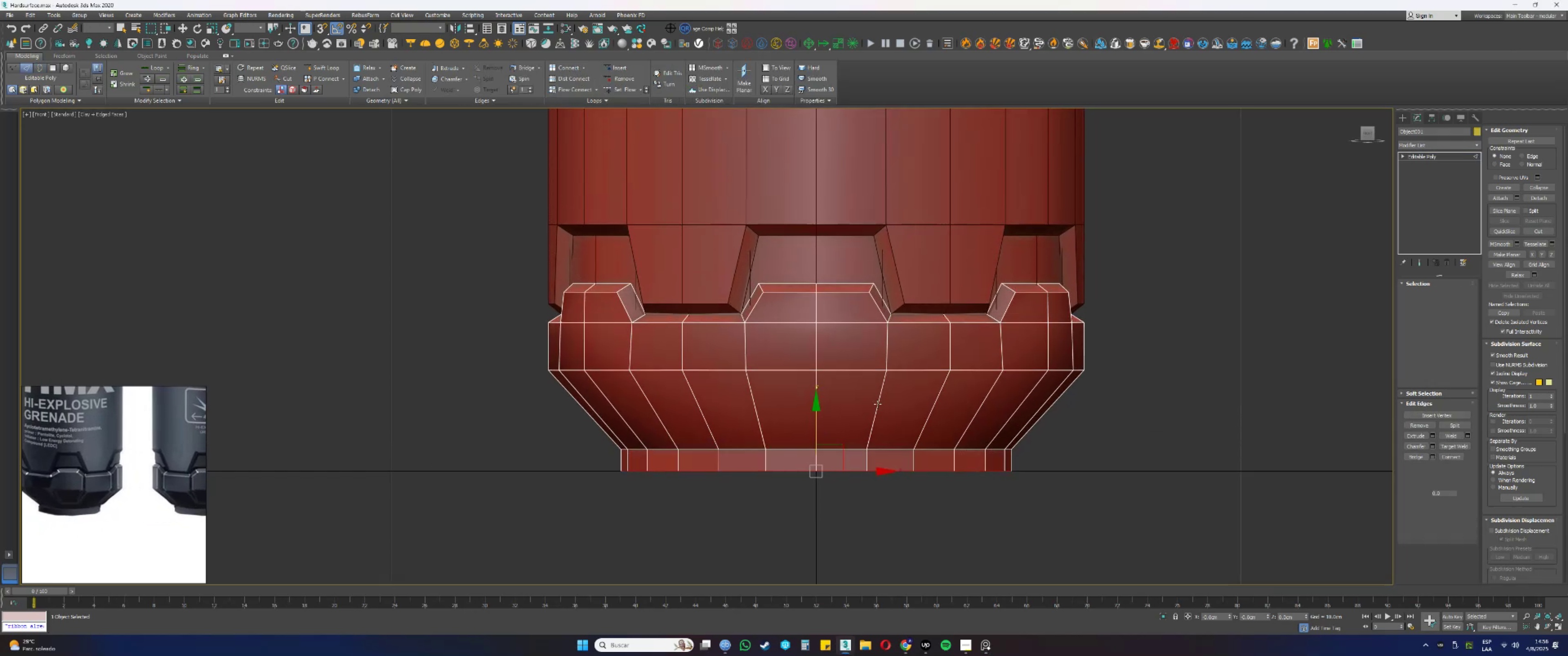 
left_click([877, 404])
 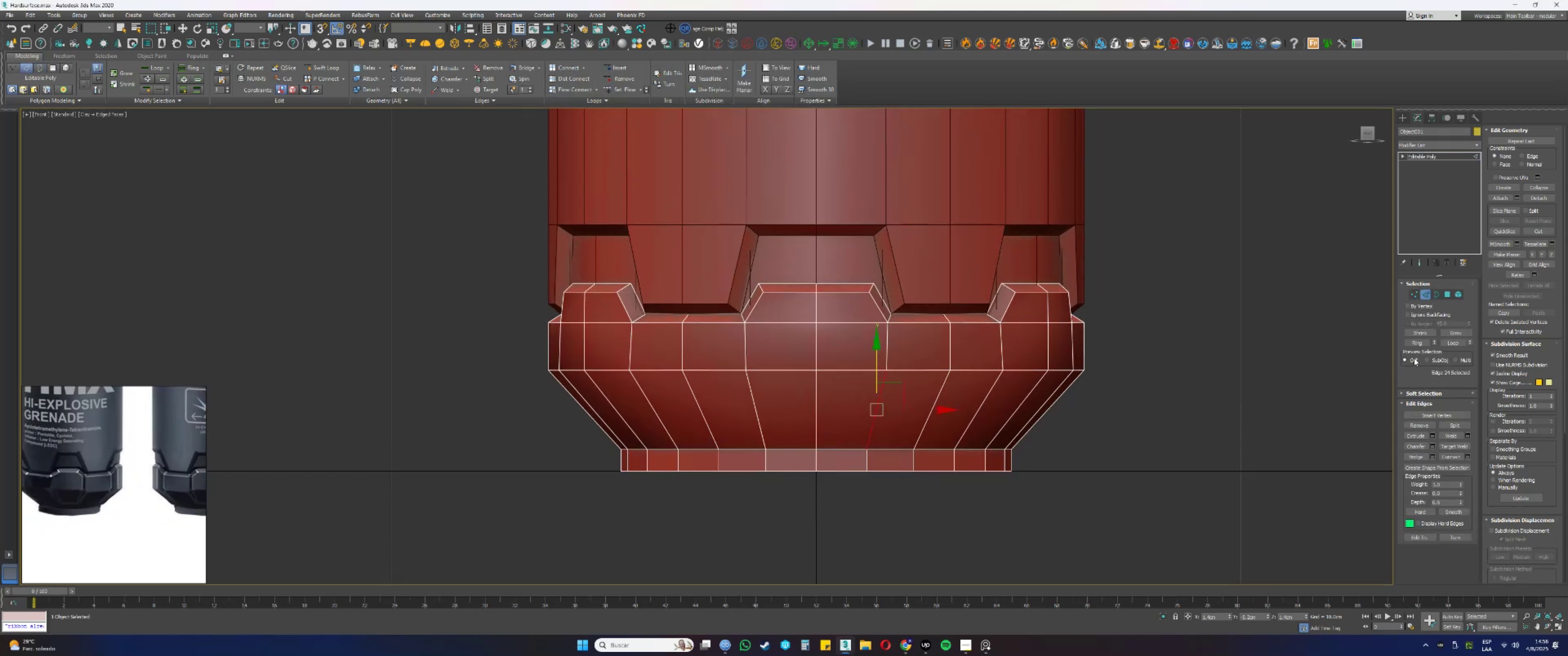 
left_click([1413, 339])
 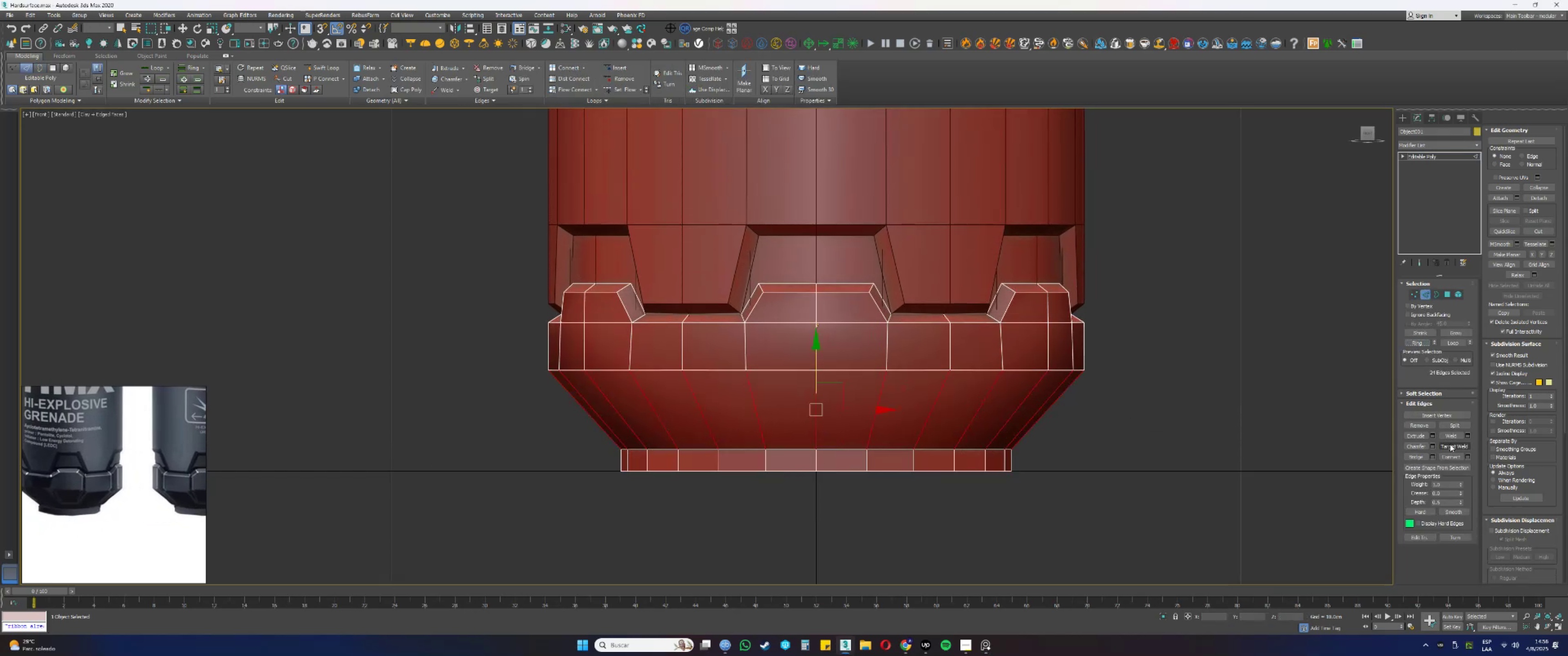 
left_click([1451, 457])
 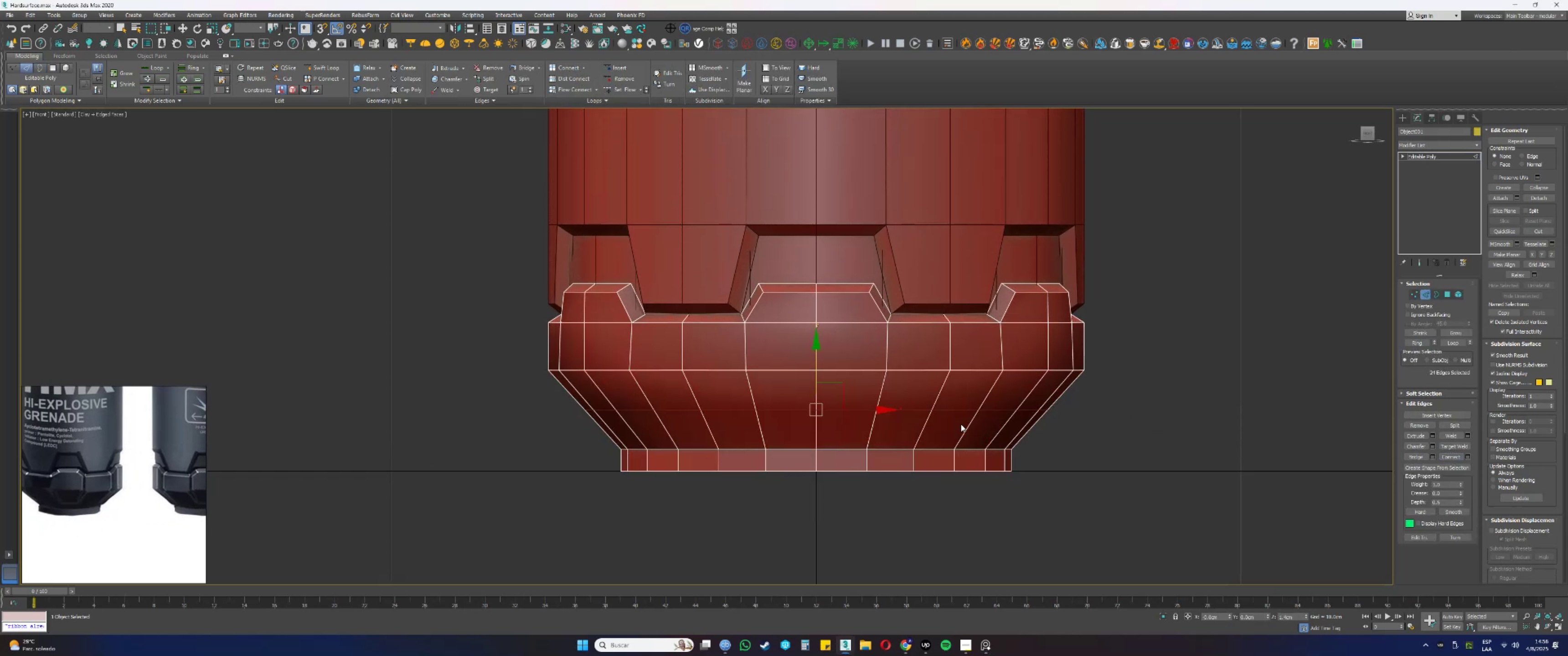 
key(Control+ControlLeft)
 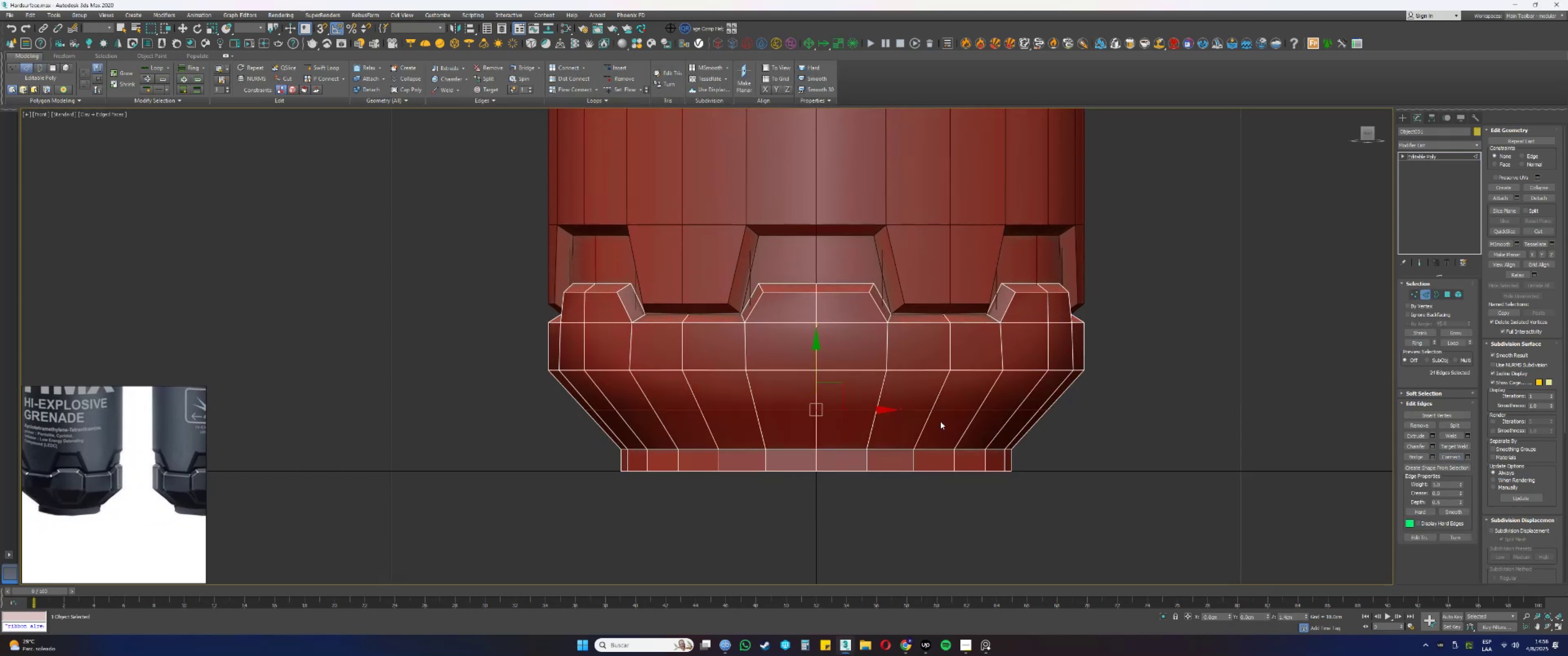 
key(Control+Z)
 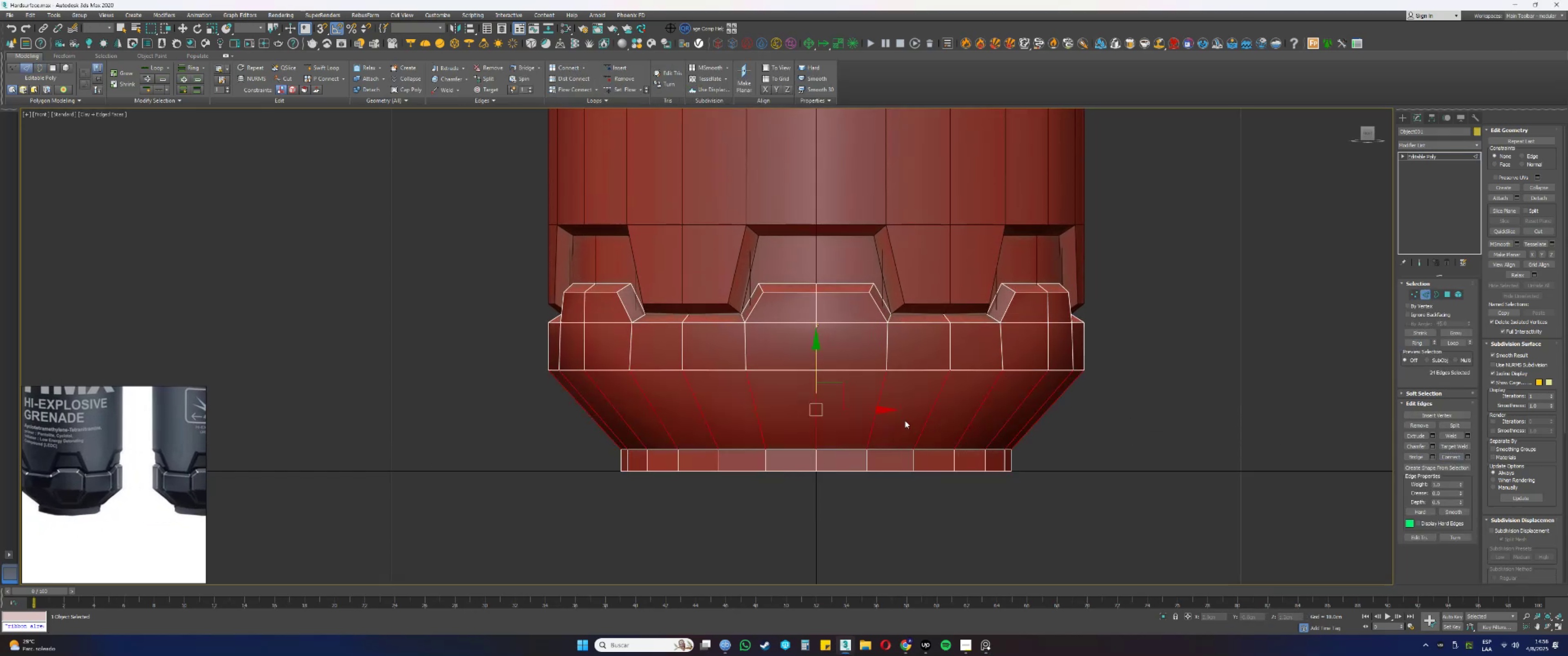 
key(4)
 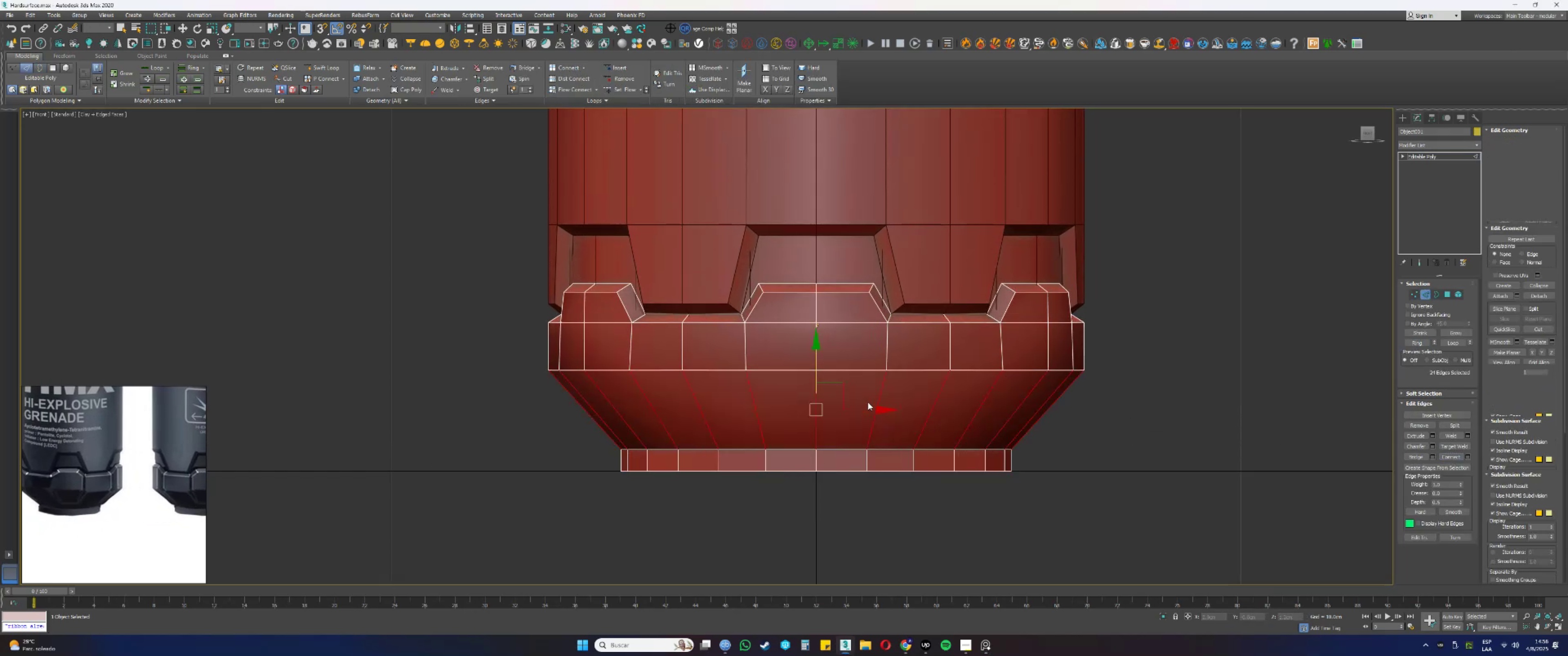 
left_click([866, 398])
 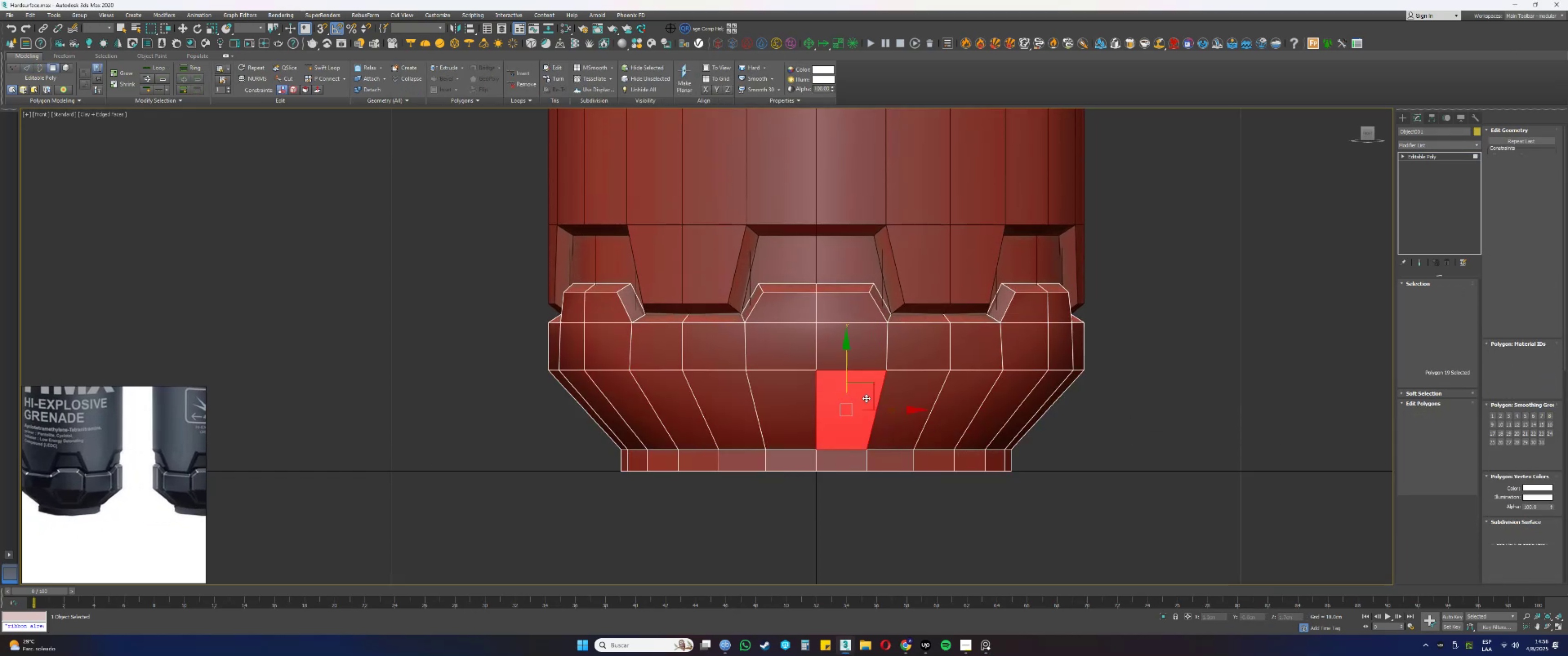 
key(Shift+ShiftLeft)
 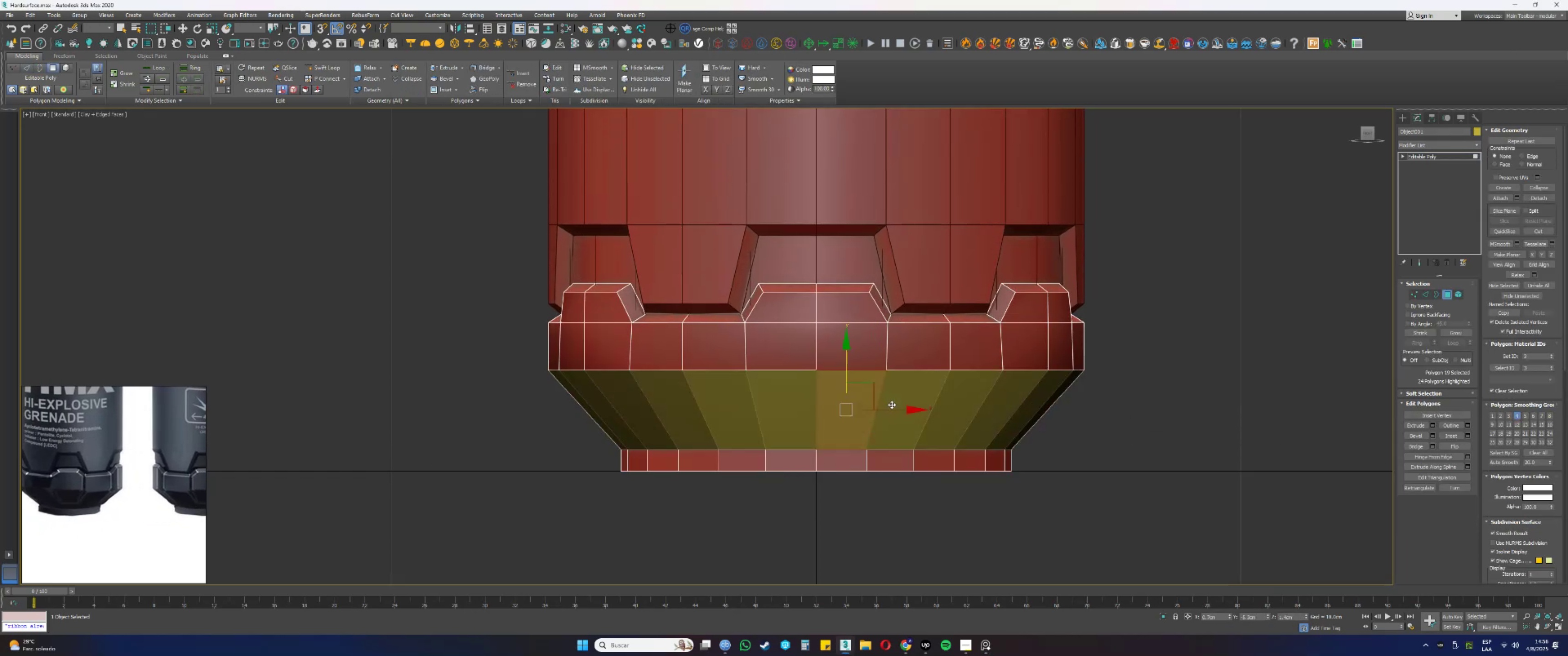 
key(Shift+ShiftLeft)
 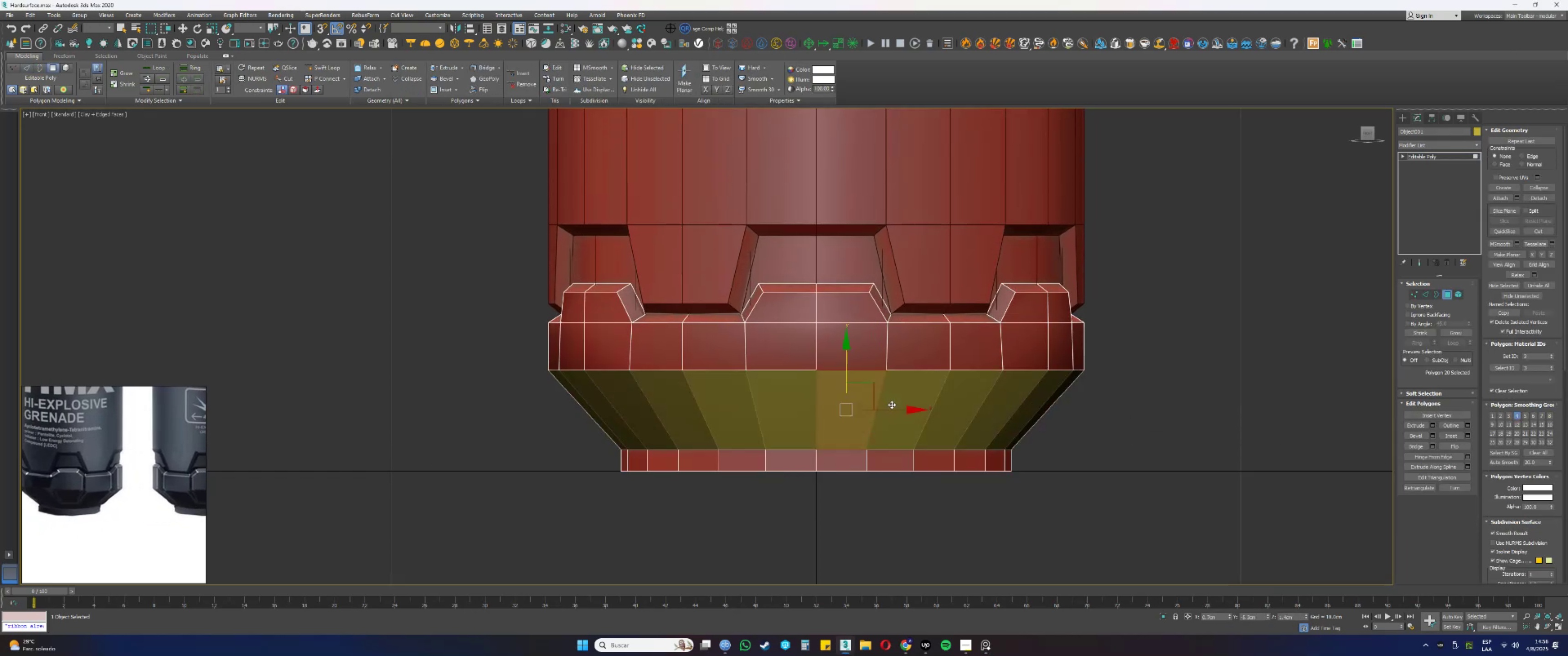 
double_click([892, 405])
 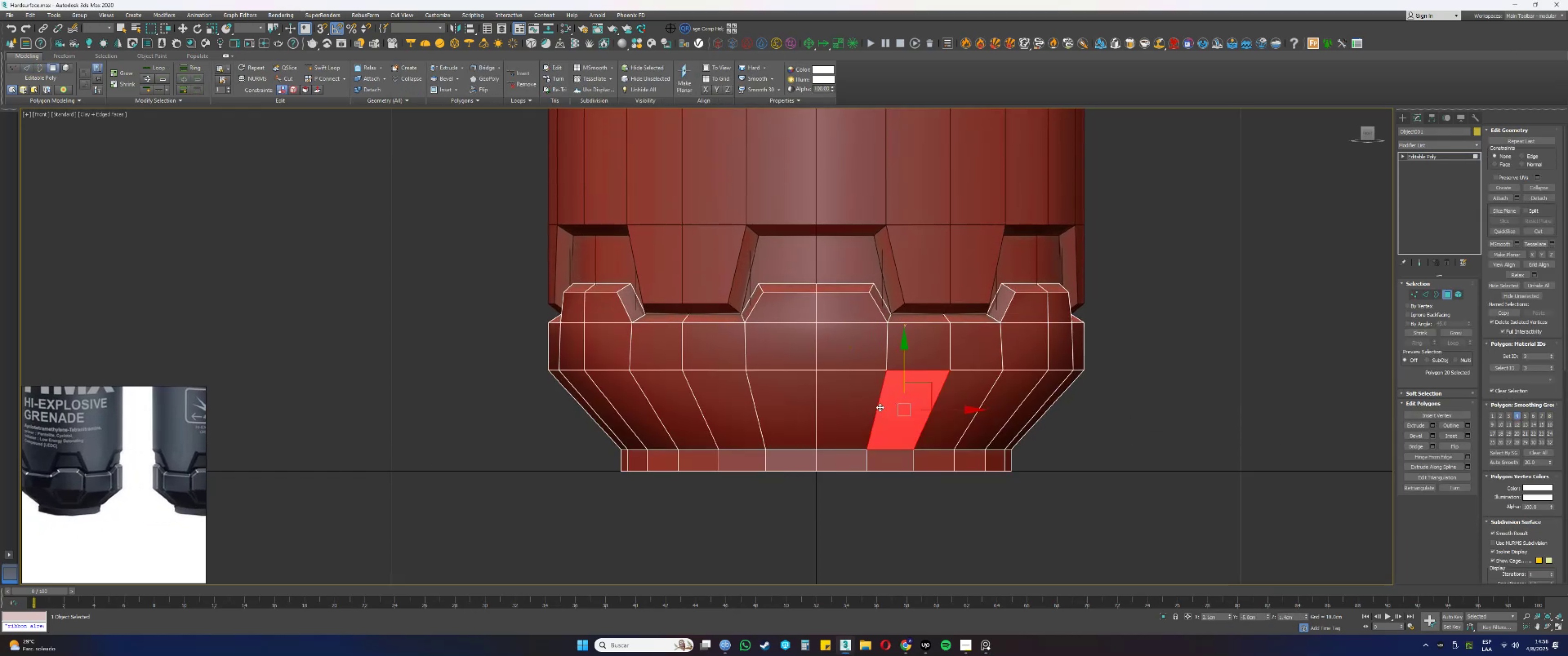 
key(Shift+ShiftLeft)
 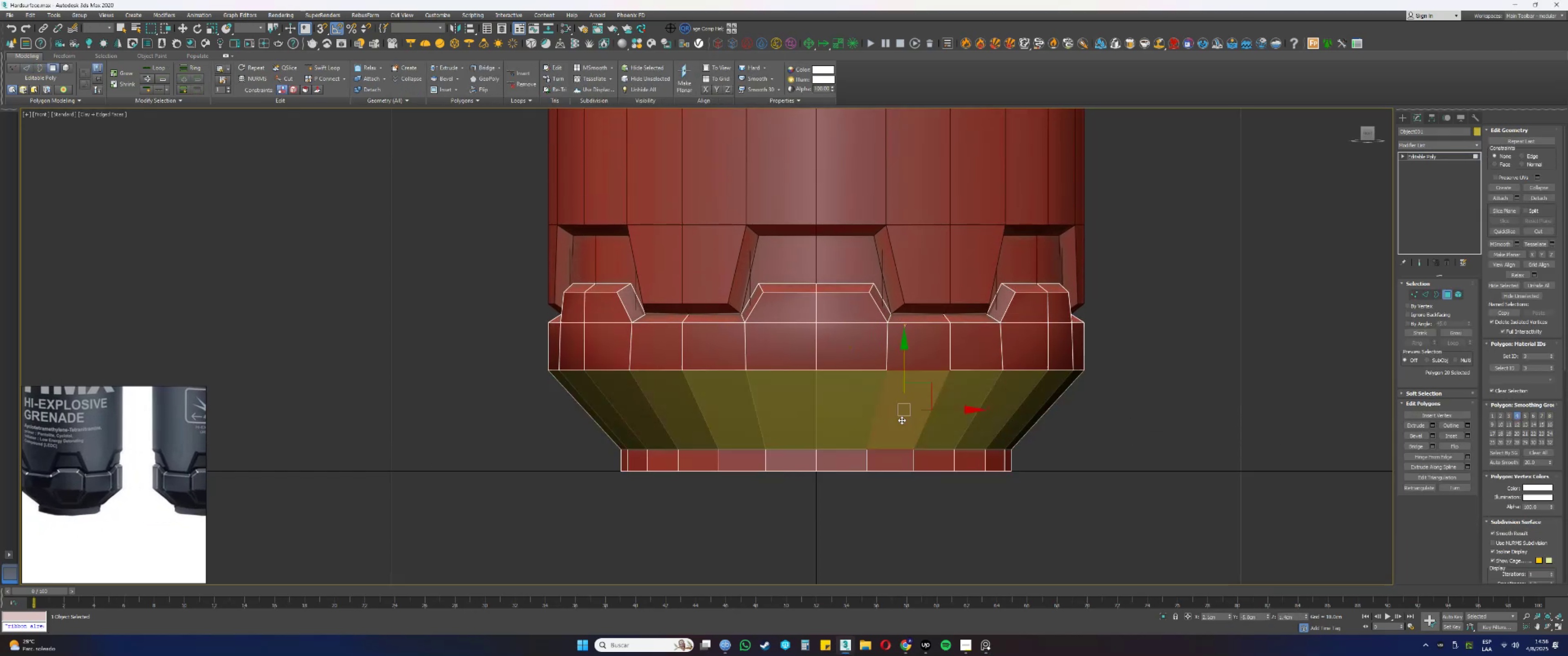 
left_click_drag(start_coordinate=[1219, 497], to_coordinate=[413, 404])
 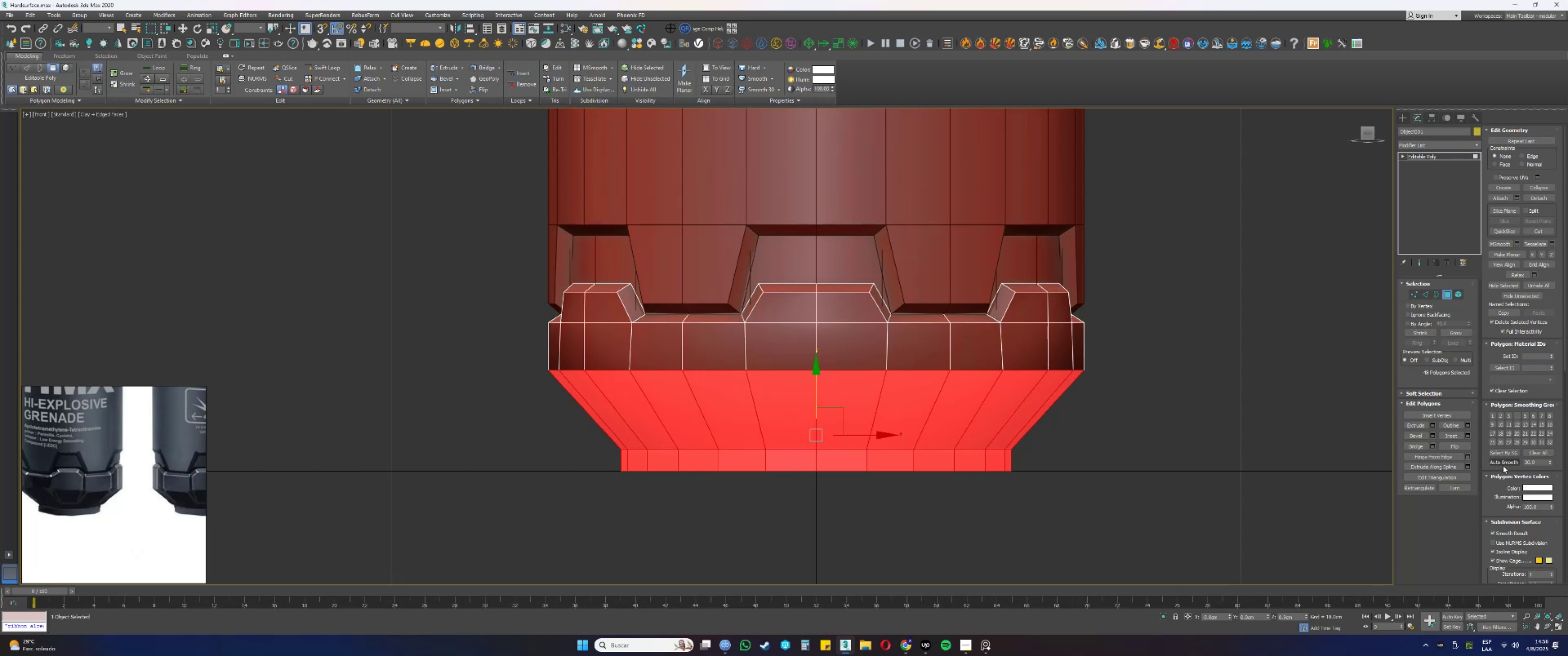 
double_click([1274, 434])
 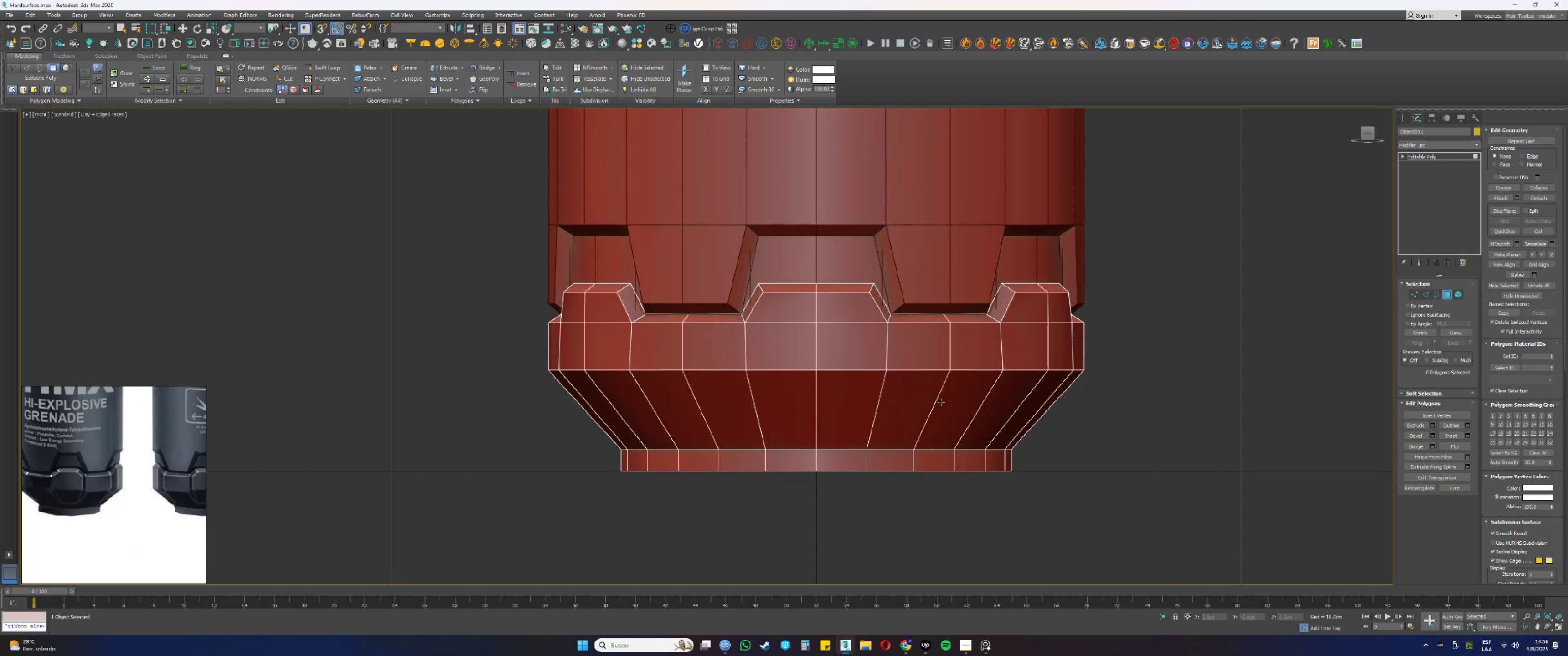 
key(2)
 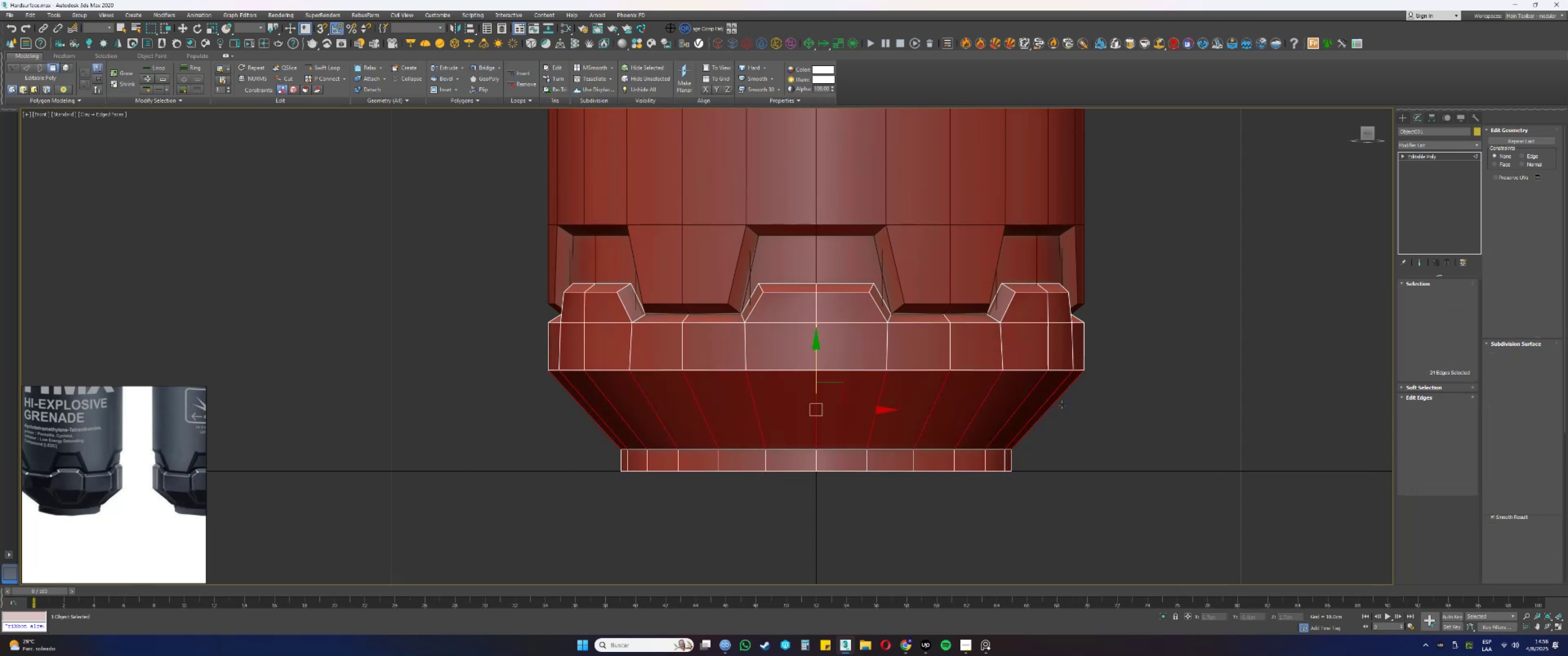 
left_click_drag(start_coordinate=[1197, 409], to_coordinate=[433, 410])
 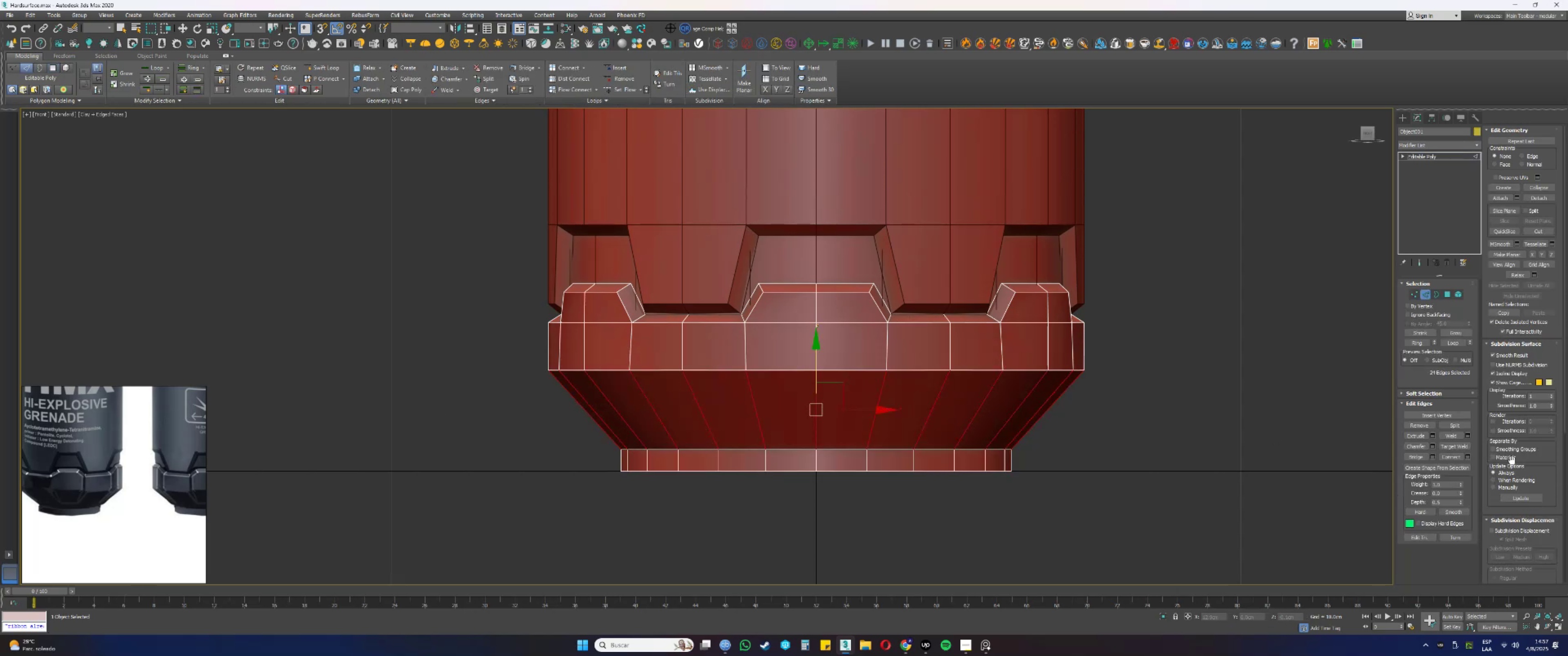 
left_click([1455, 456])
 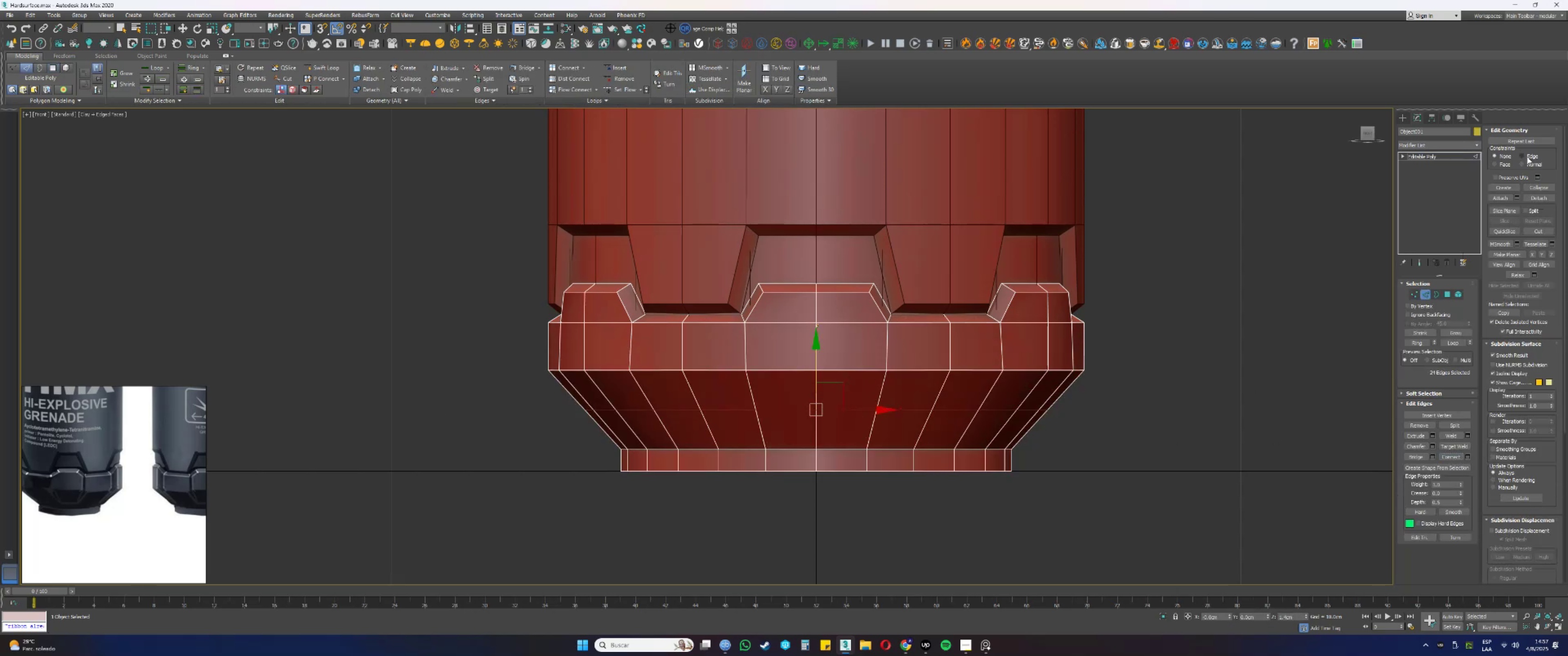 
key(W)
 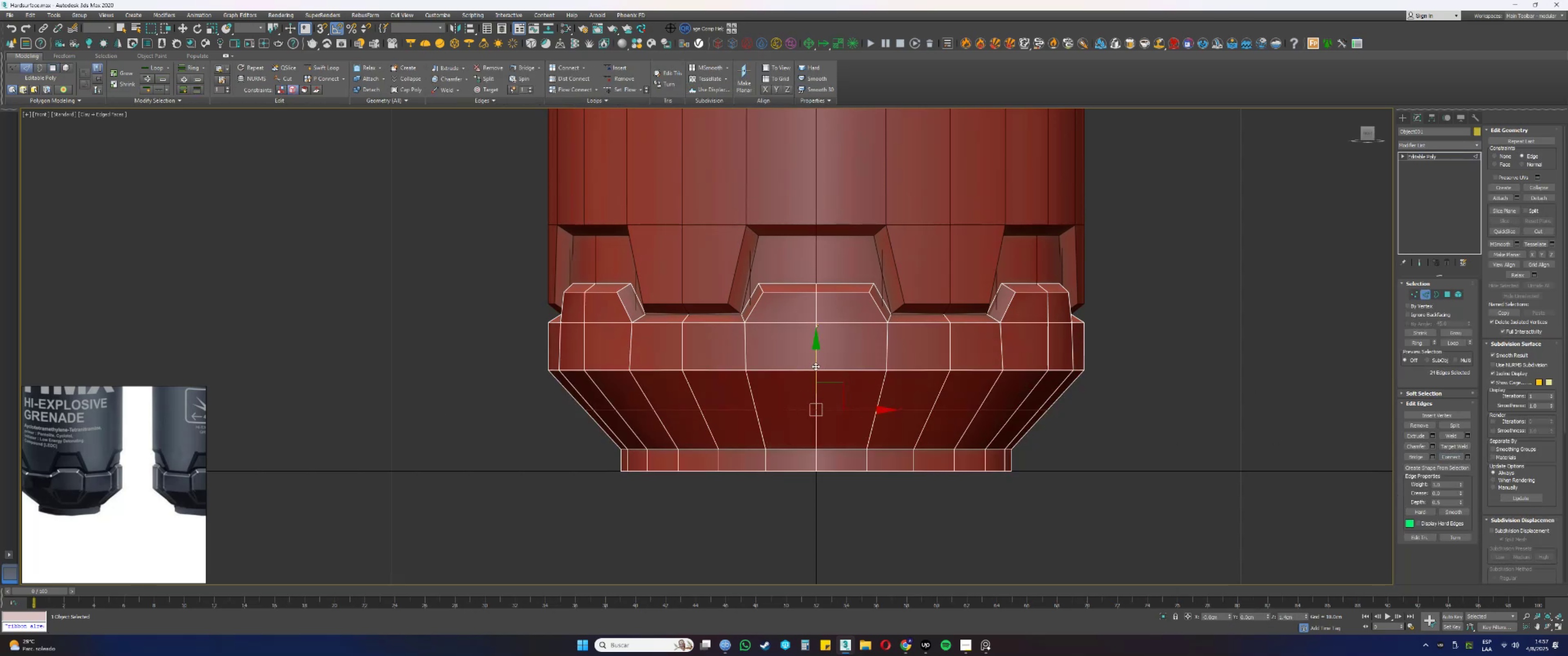 
left_click_drag(start_coordinate=[815, 367], to_coordinate=[815, 384])
 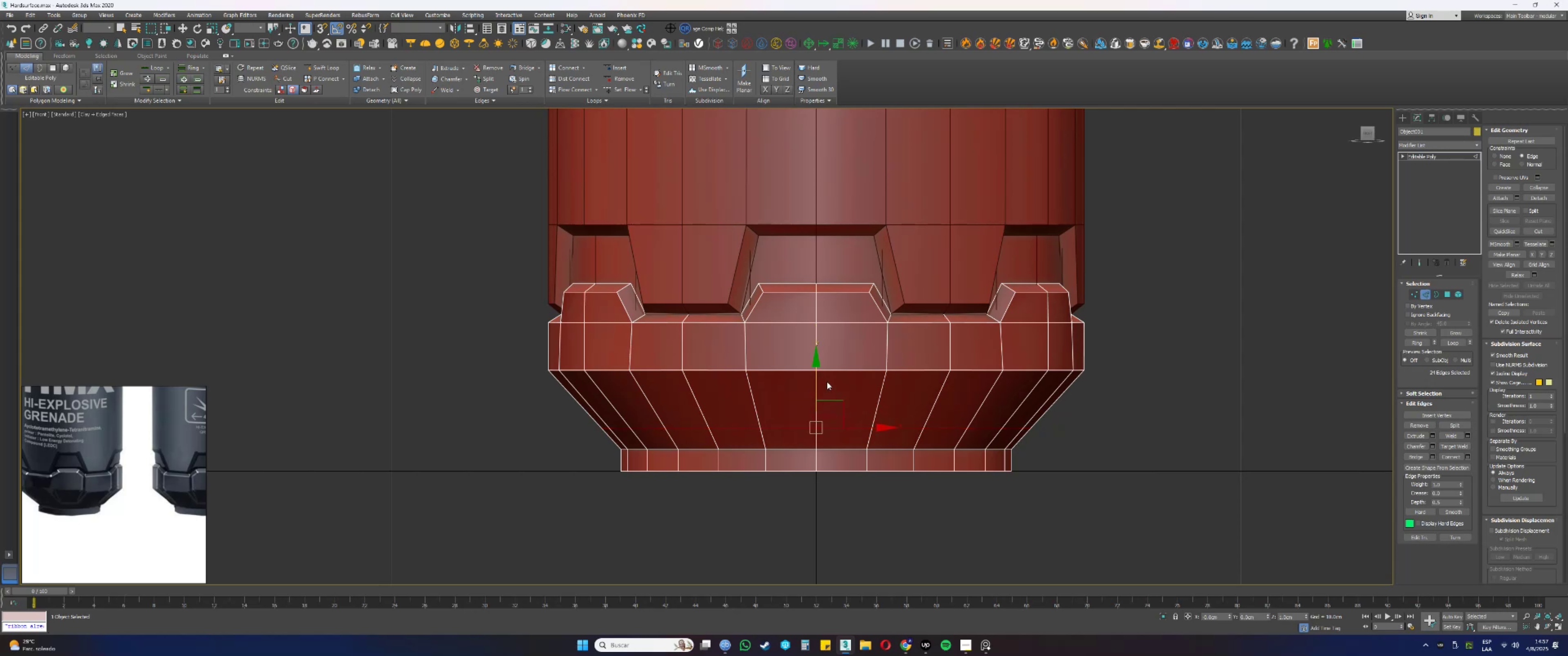 
wait(5.77)
 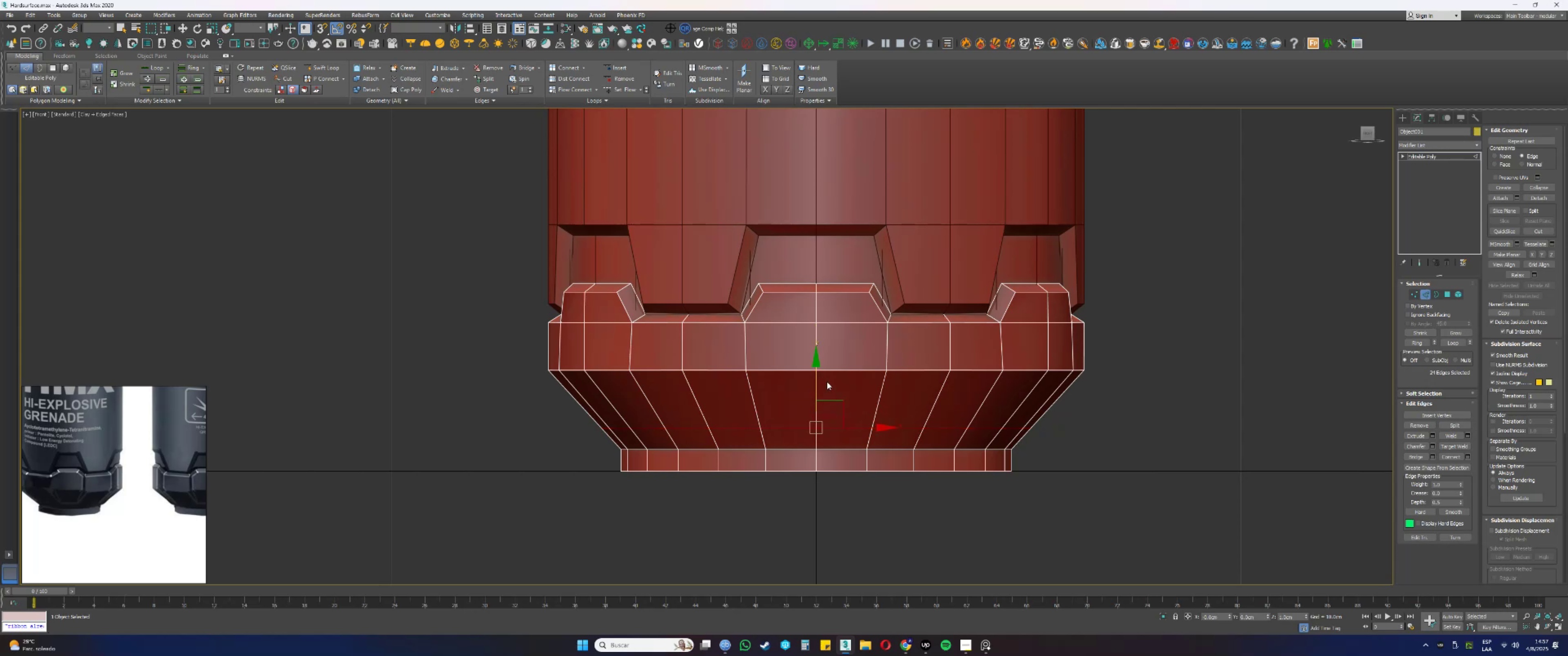 
key(4)
 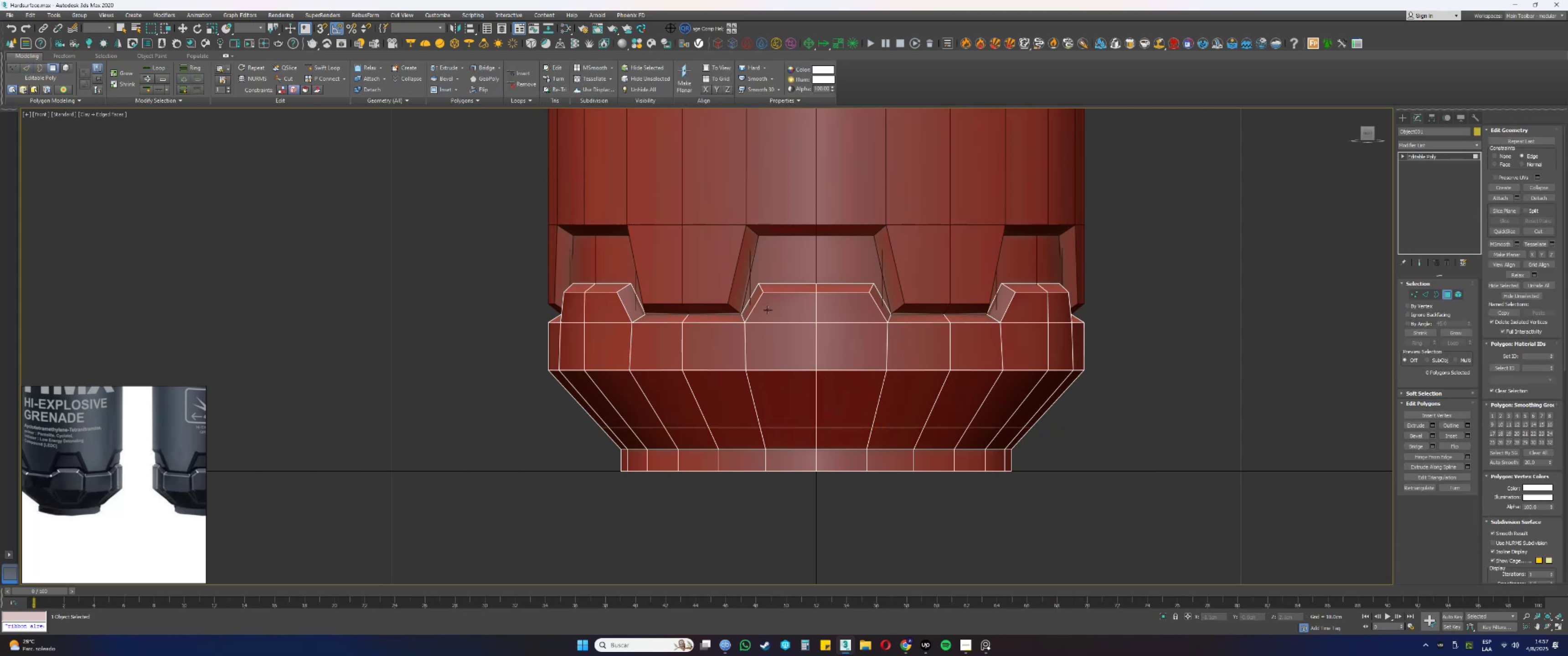 
left_click([789, 316])
 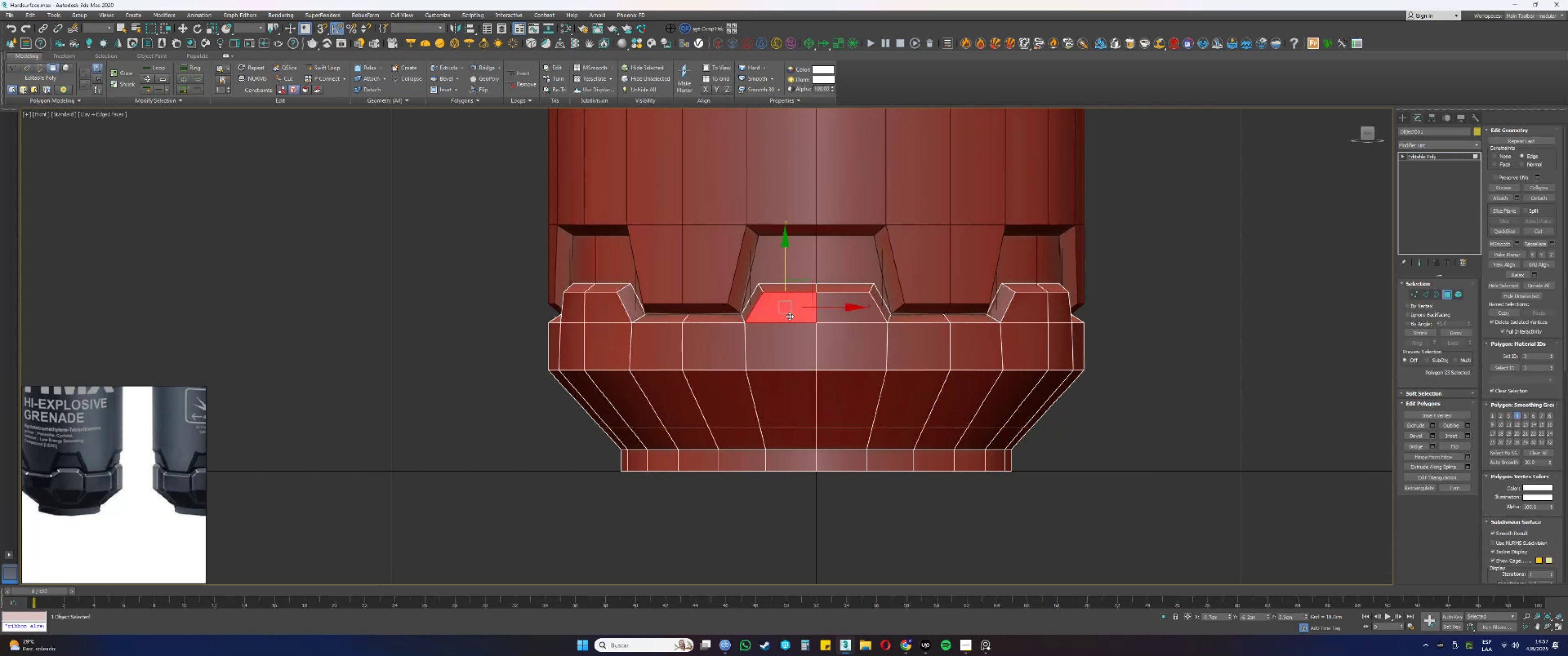 
hold_key(key=ControlLeft, duration=0.34)
double_click([839, 320])
 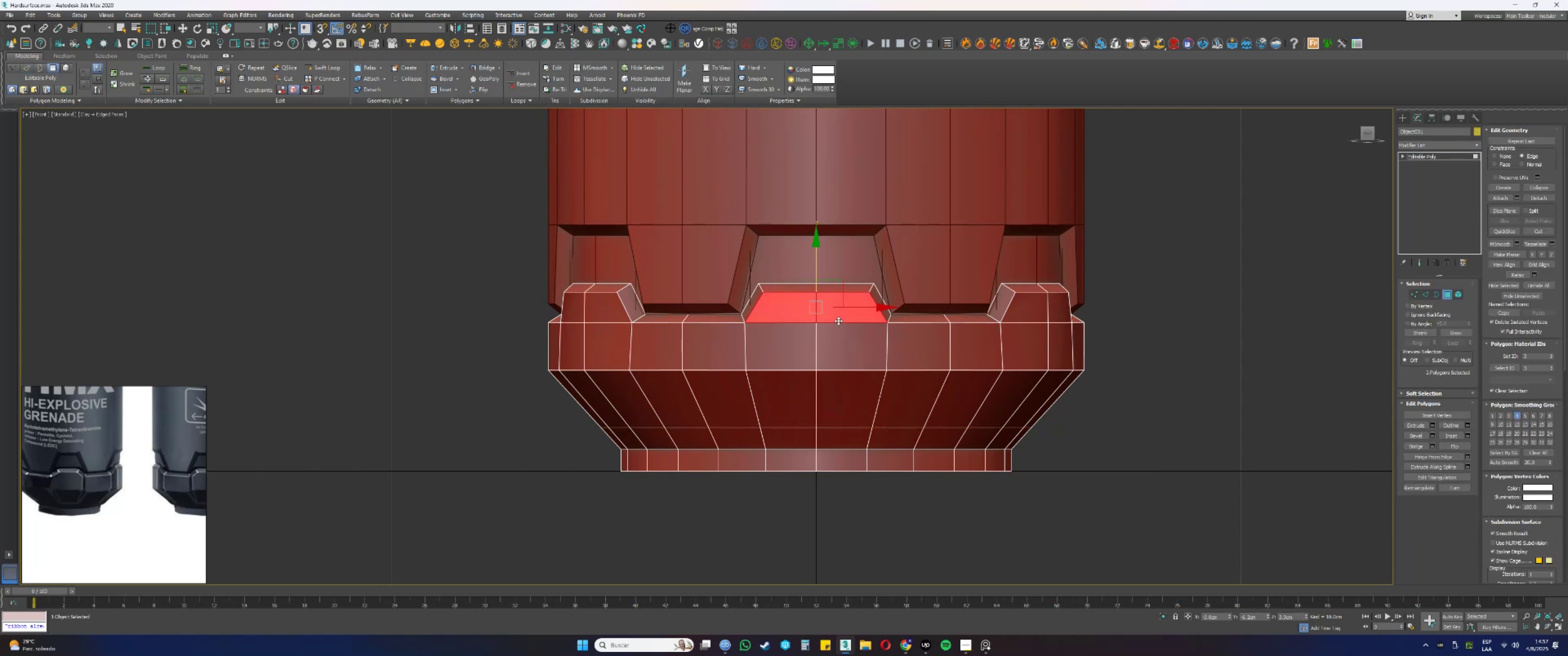 
key(Q)
 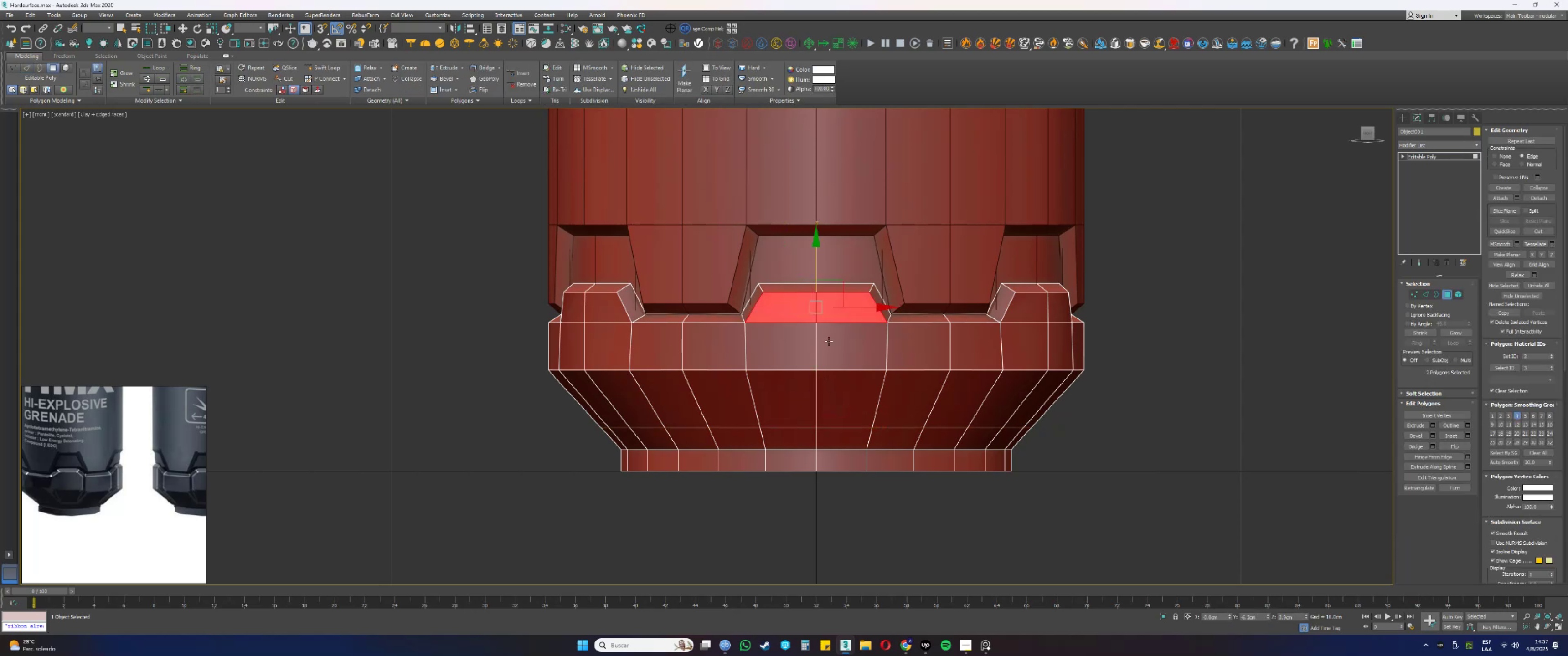 
hold_key(key=ControlLeft, duration=0.97)
double_click([836, 356])
 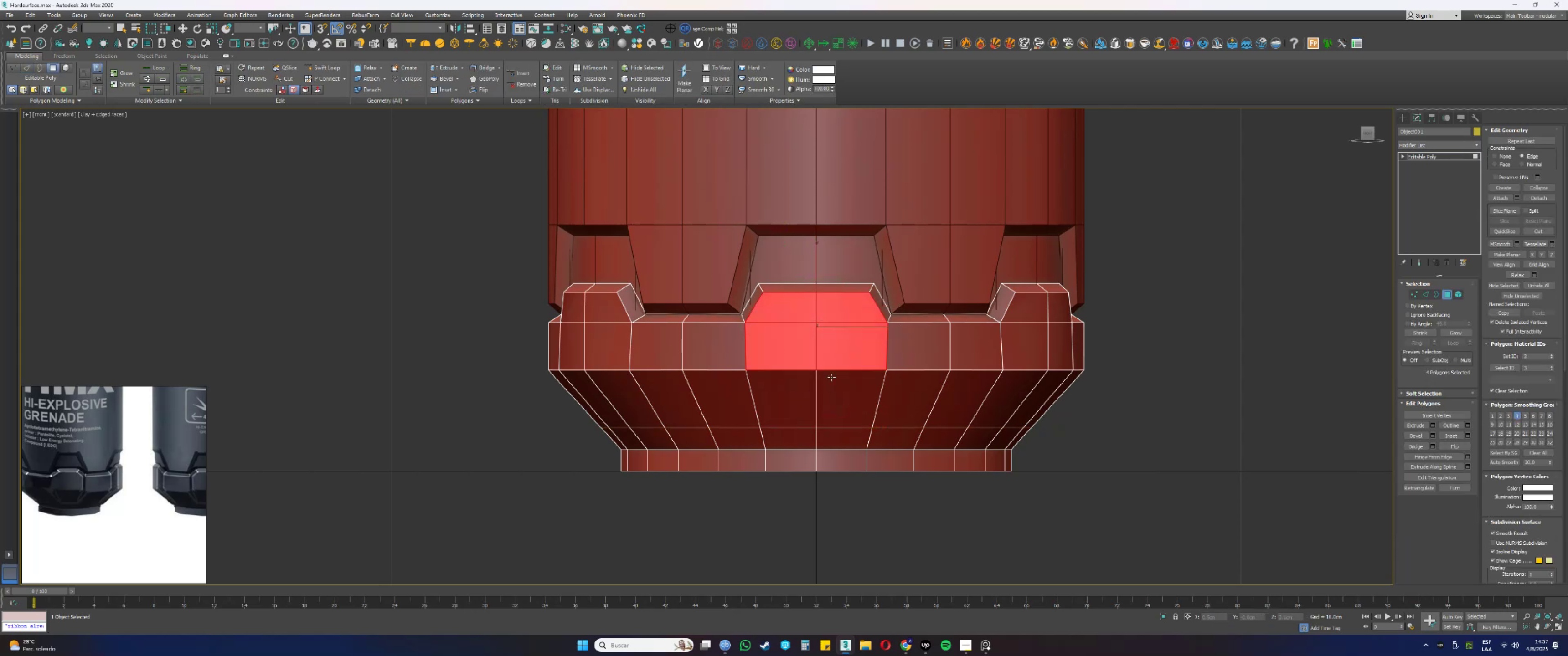 
triple_click([826, 389])
 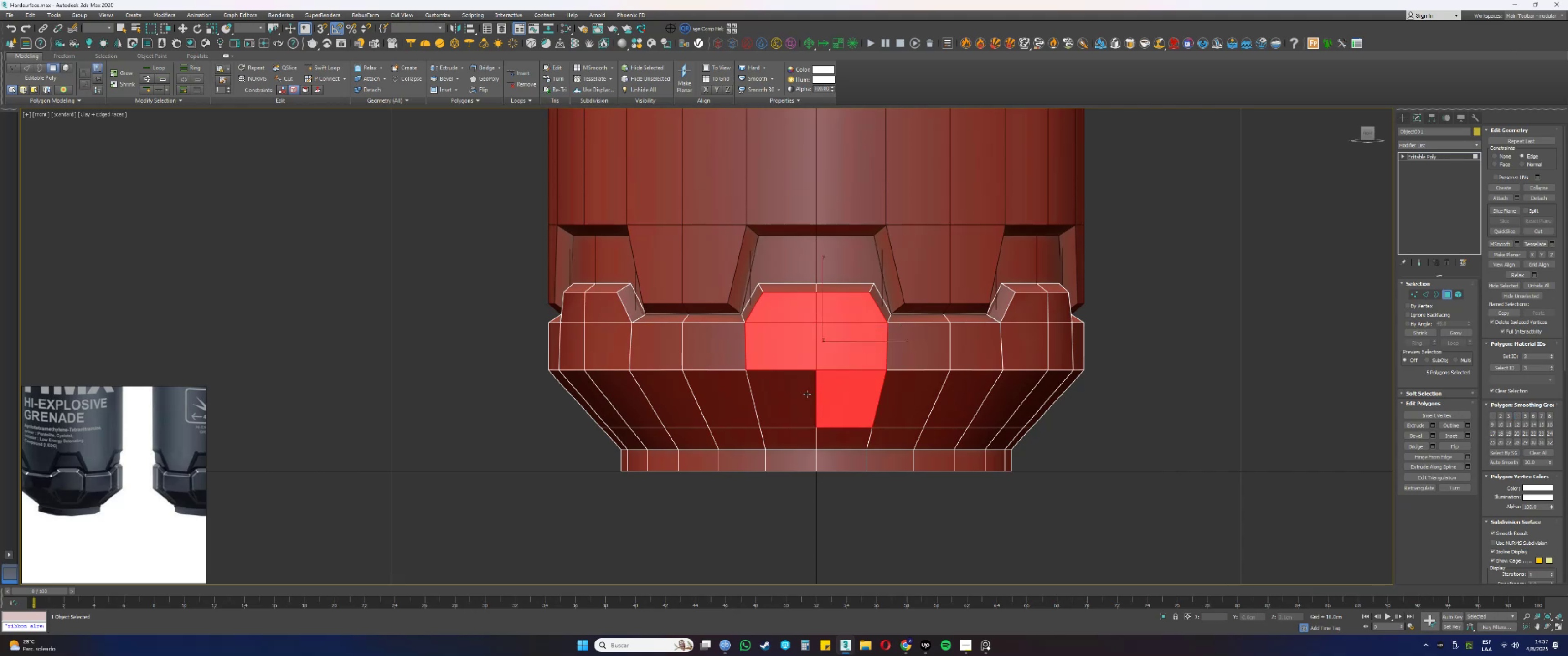 
triple_click([796, 396])
 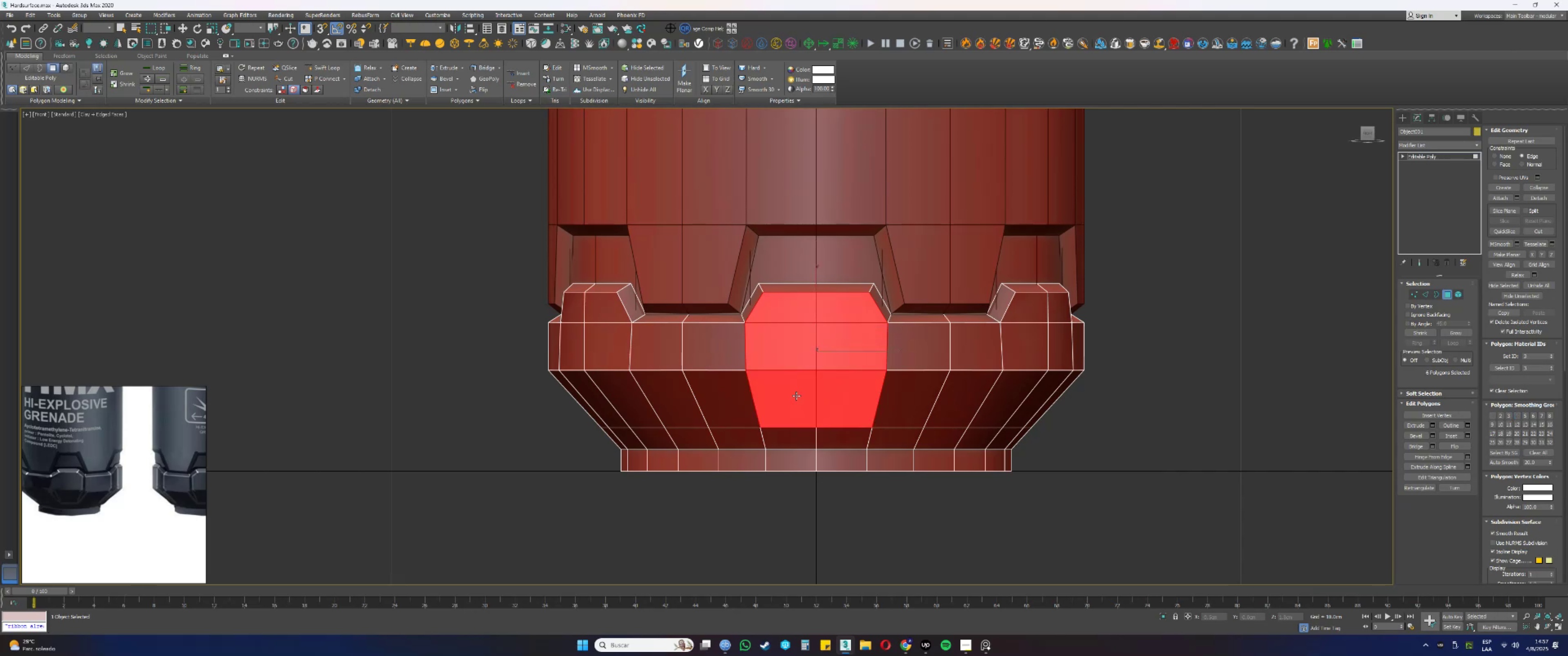 
hold_key(key=AltLeft, duration=0.47)
 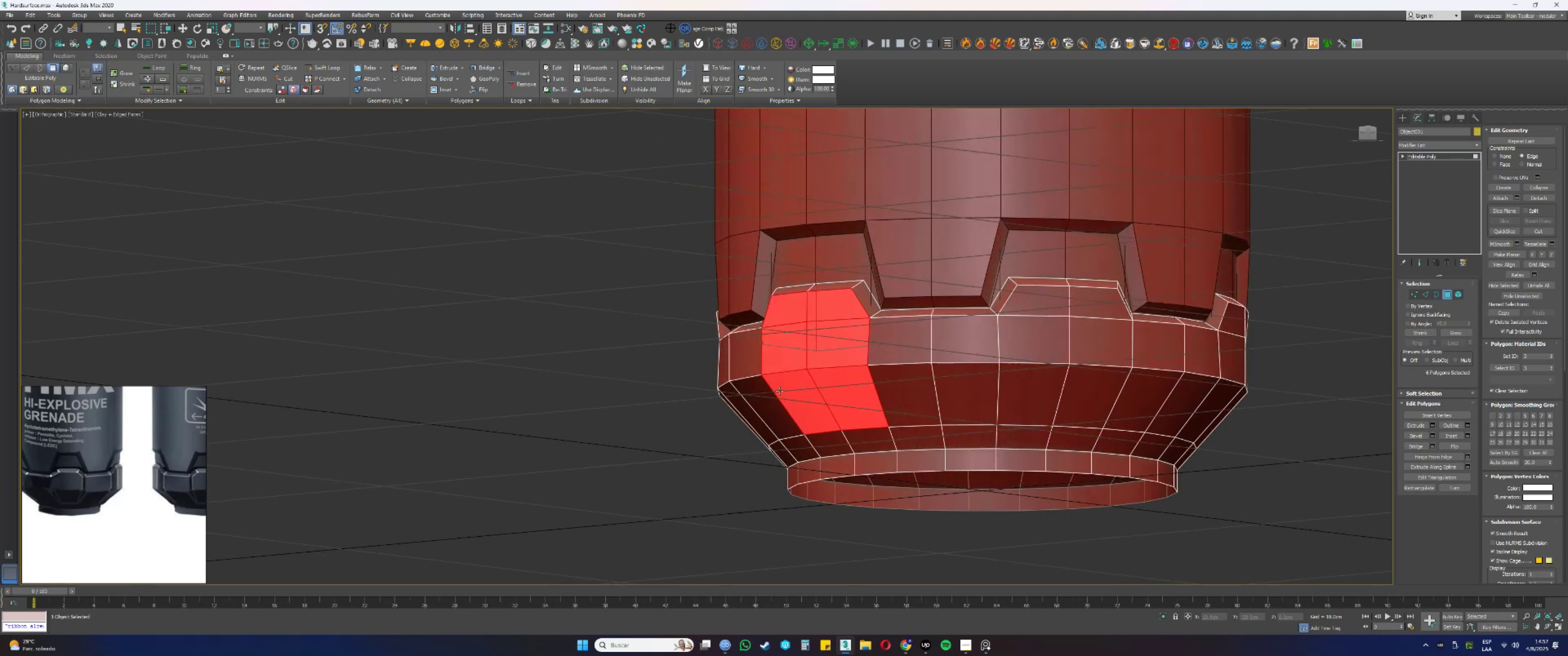 
key(F3)
 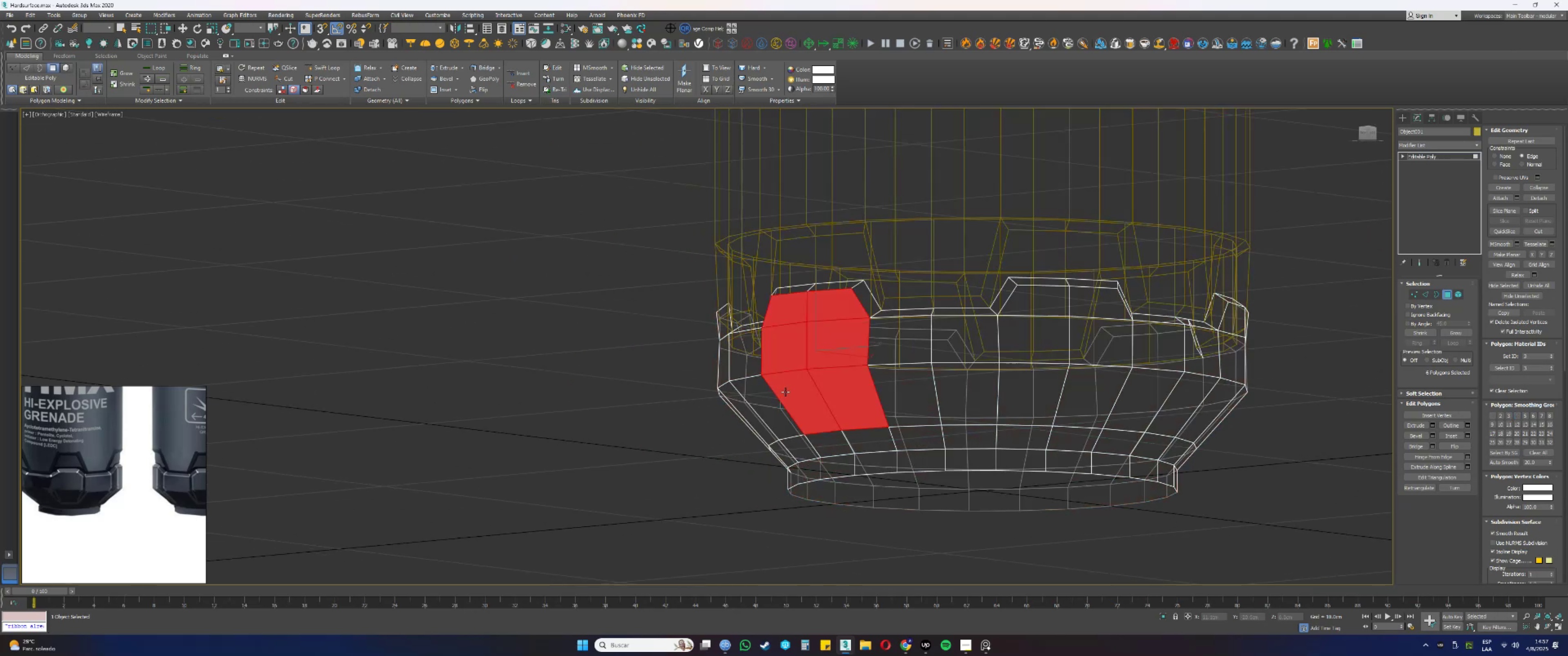 
key(Alt+AltLeft)
 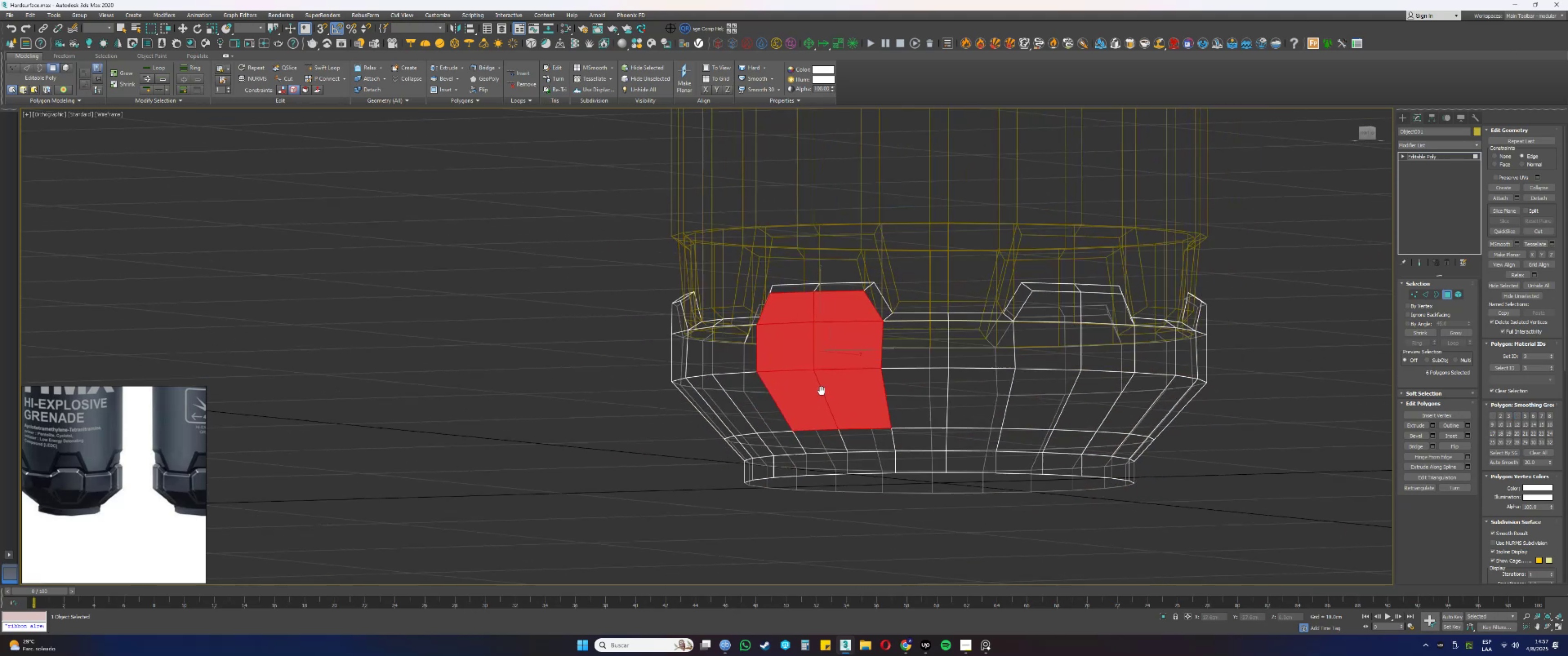 
key(F3)
 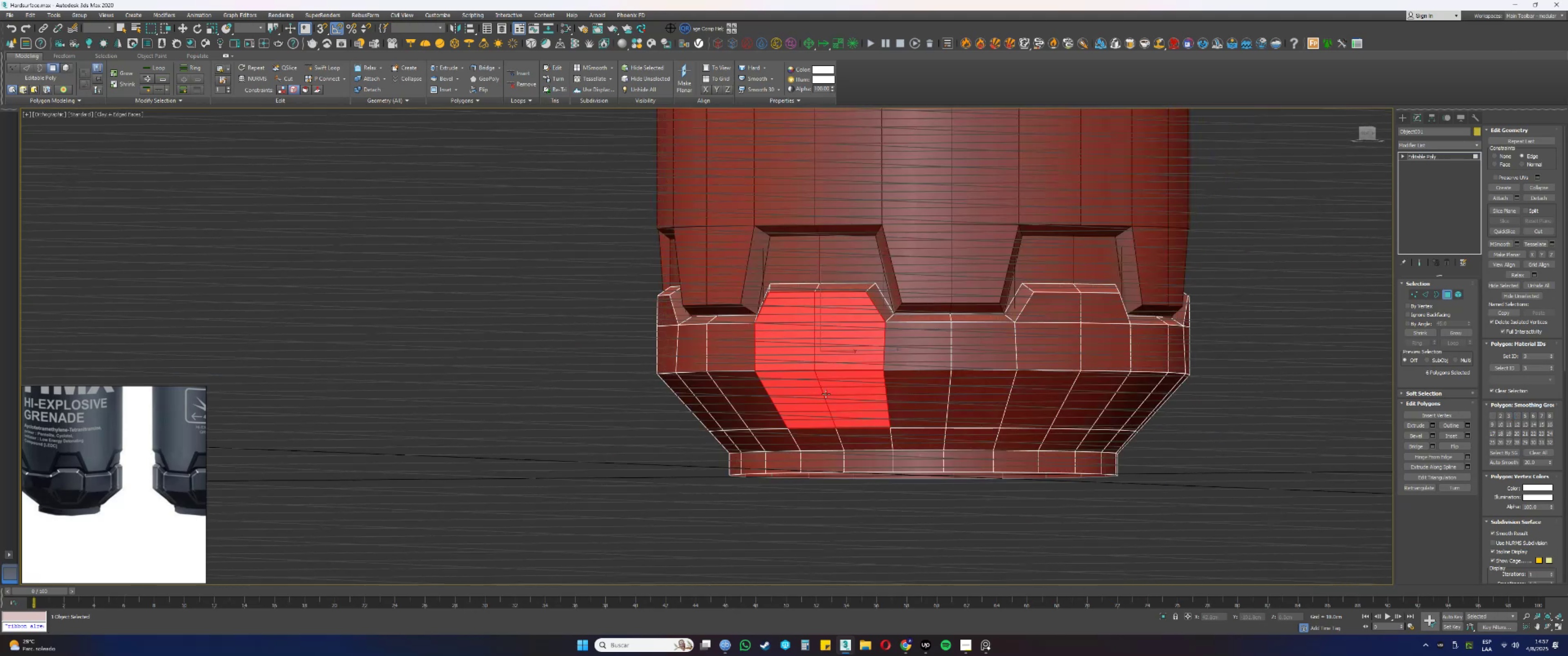 
key(G)
 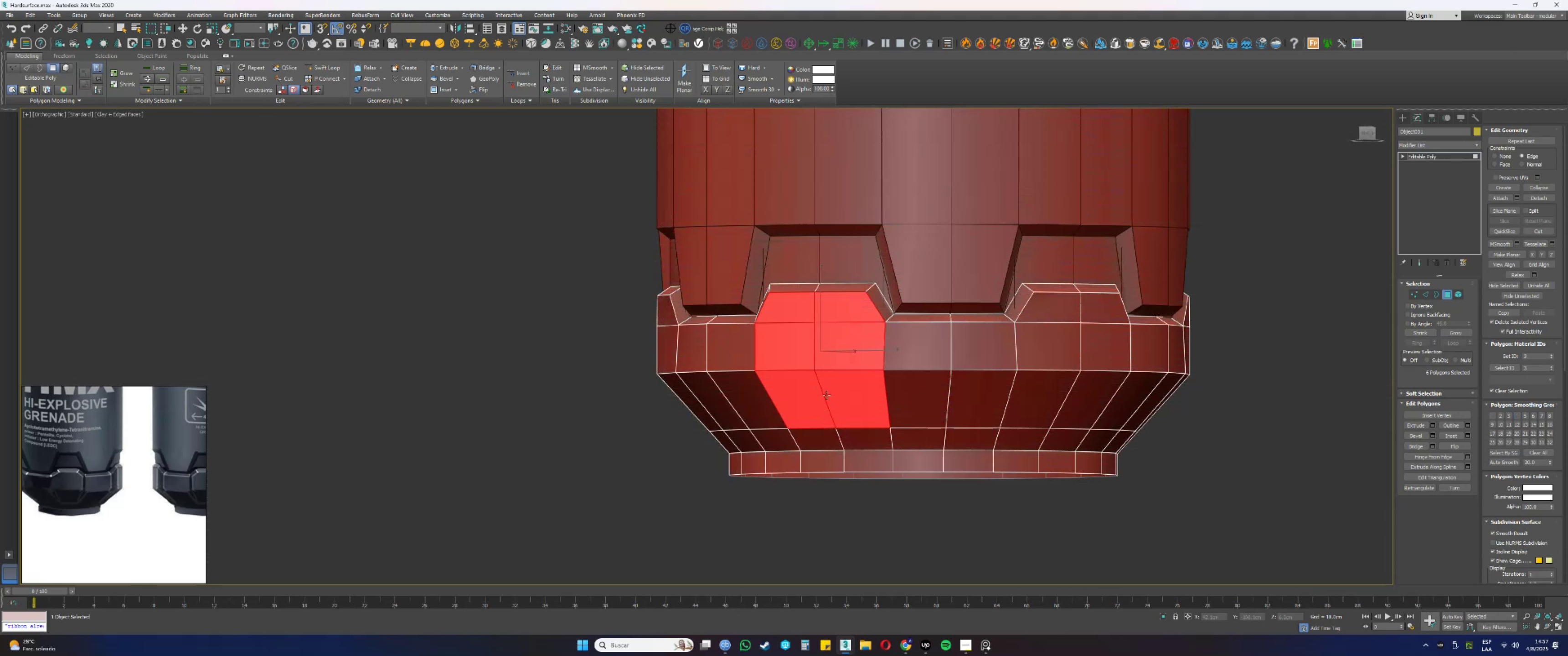 
key(Alt+AltLeft)
 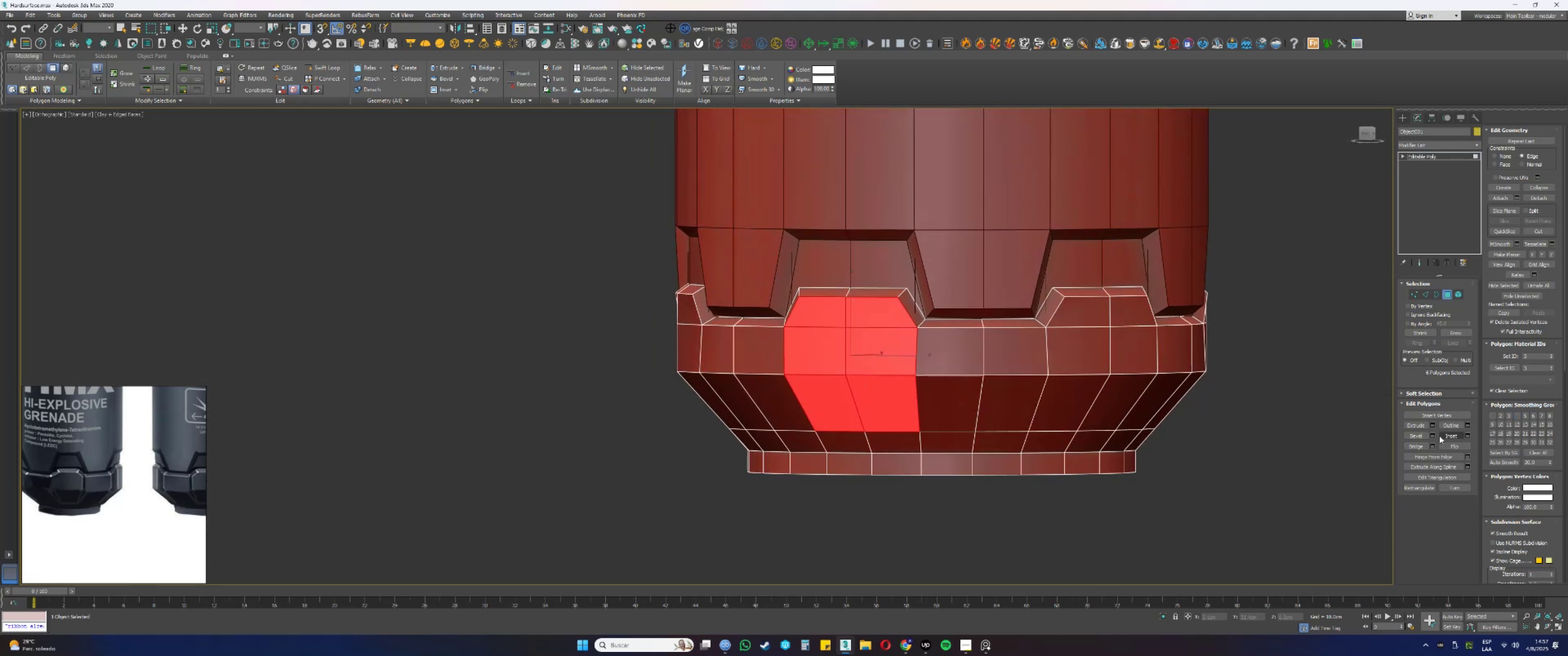 
left_click([1434, 434])
 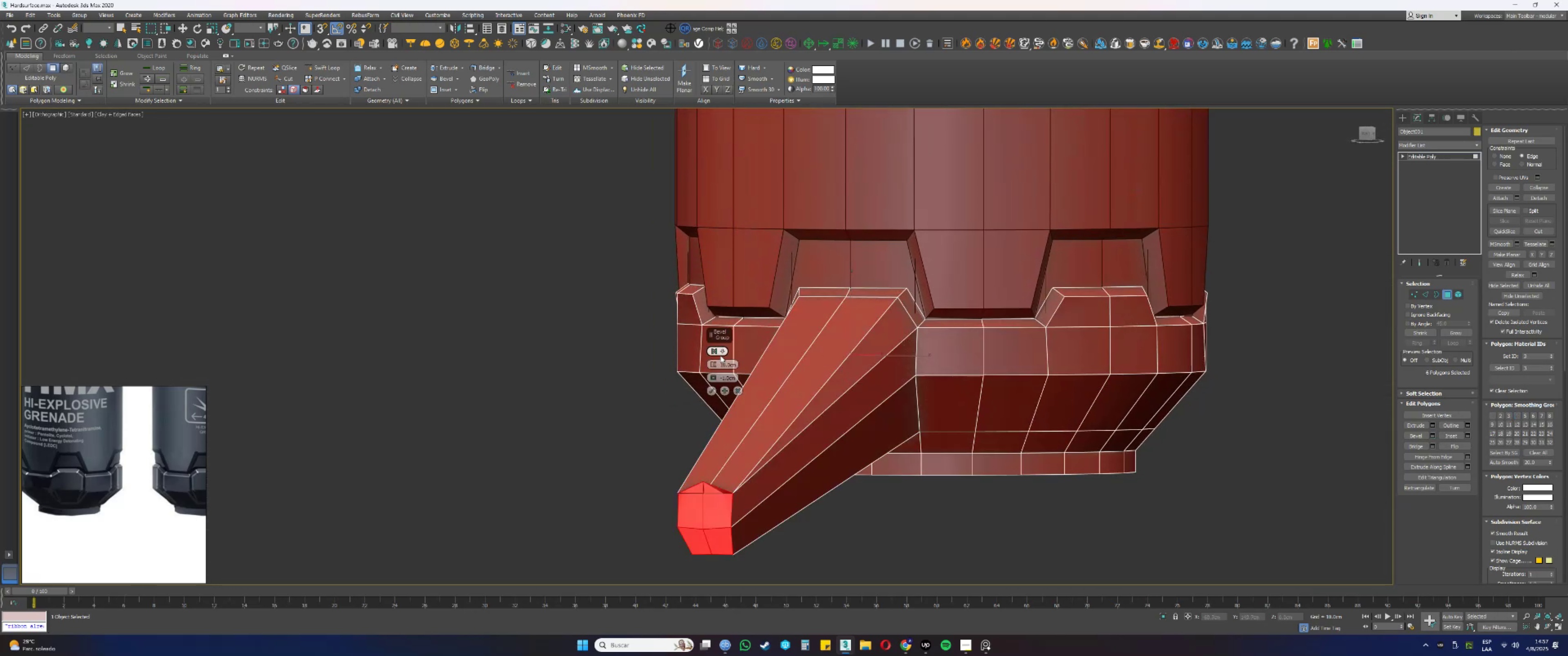 
right_click([712, 364])
 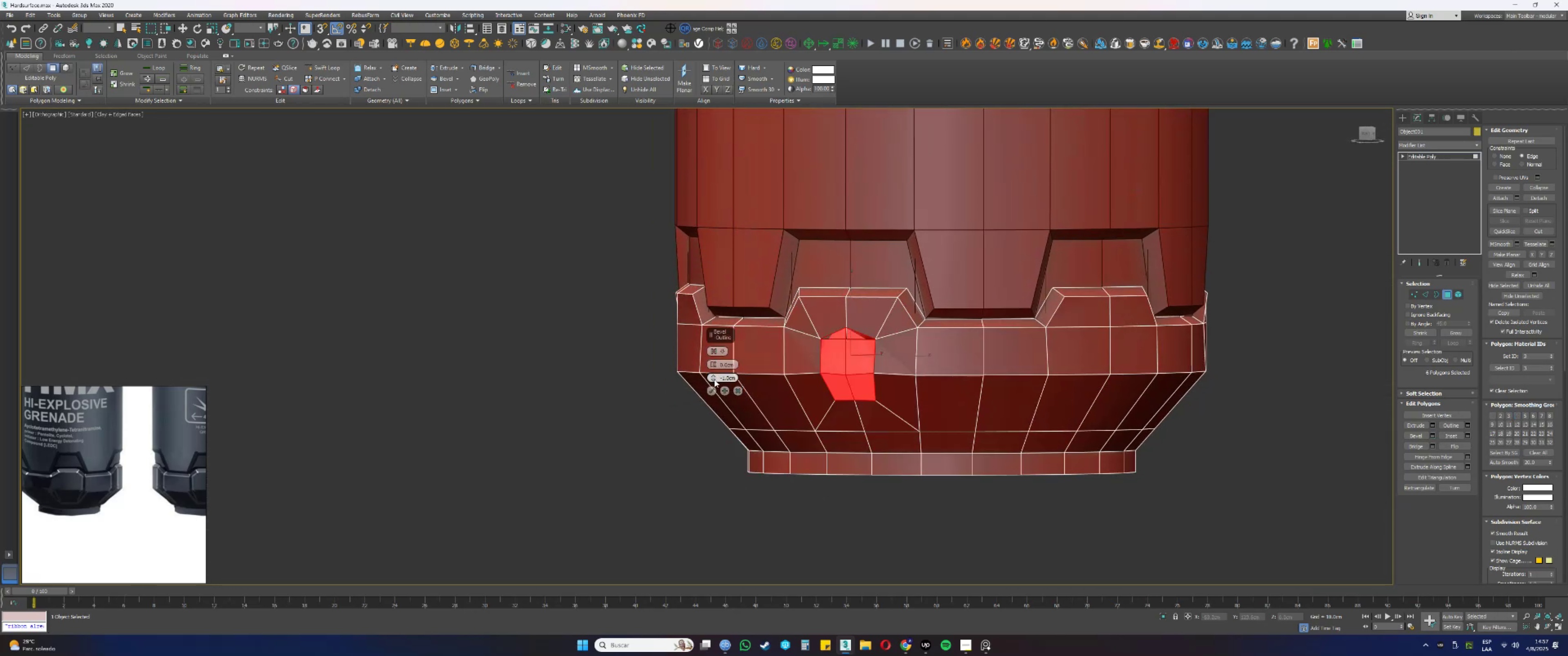 
right_click([714, 379])
 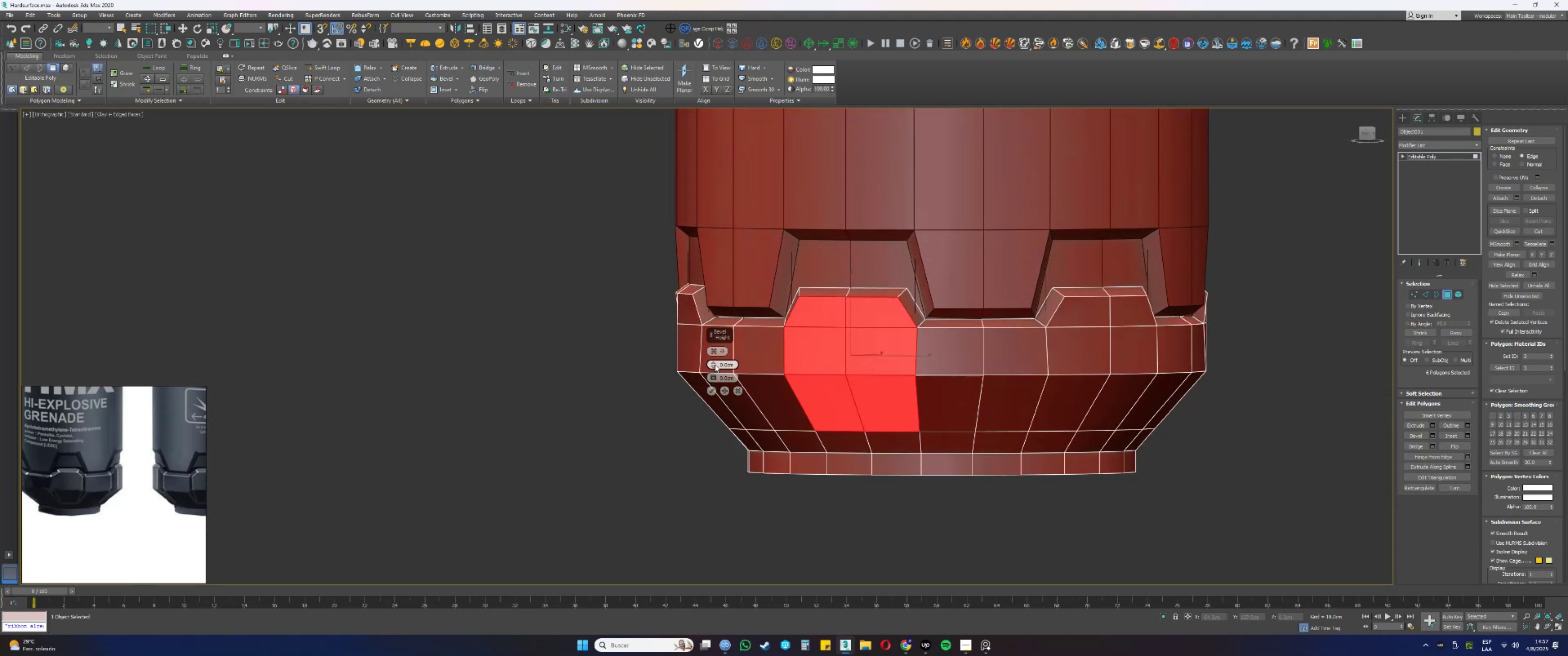 
left_click_drag(start_coordinate=[712, 362], to_coordinate=[711, 346])
 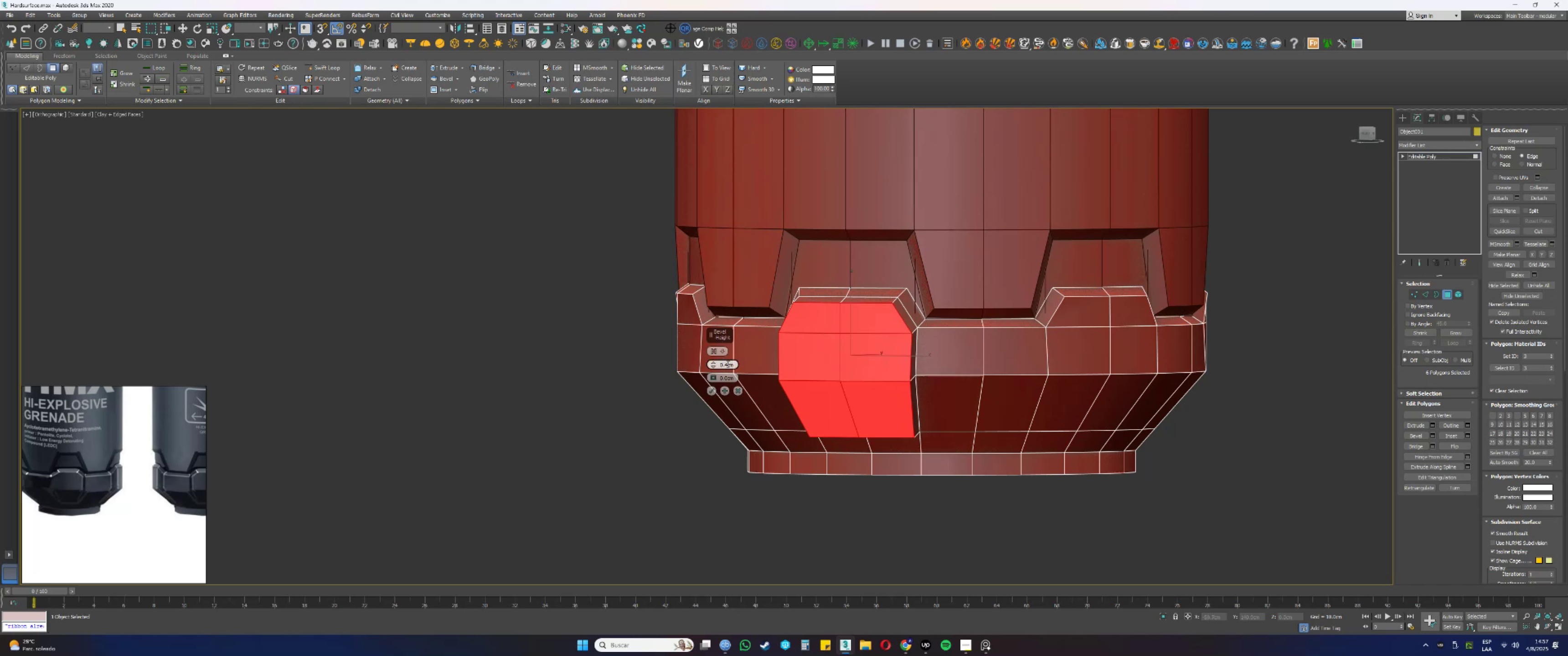 
left_click([730, 365])
 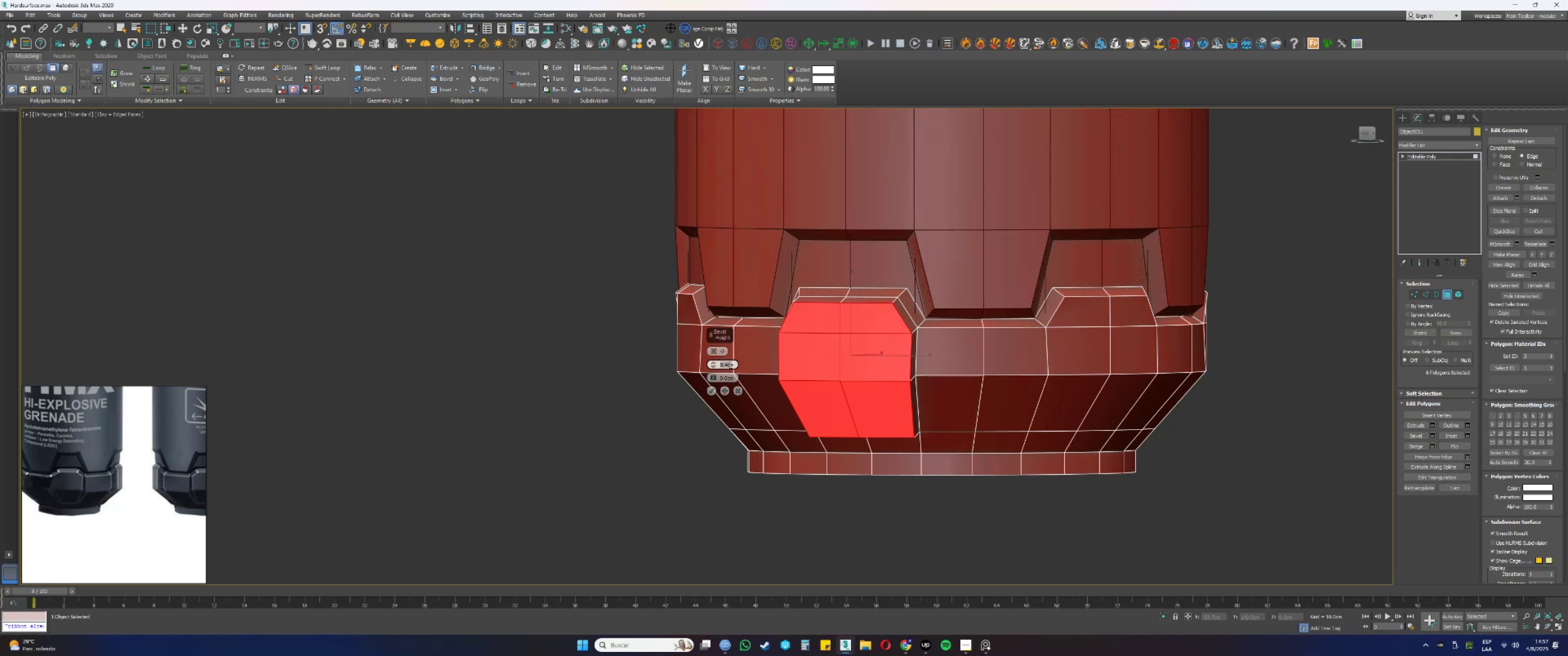 
key(NumpadDecimal)
 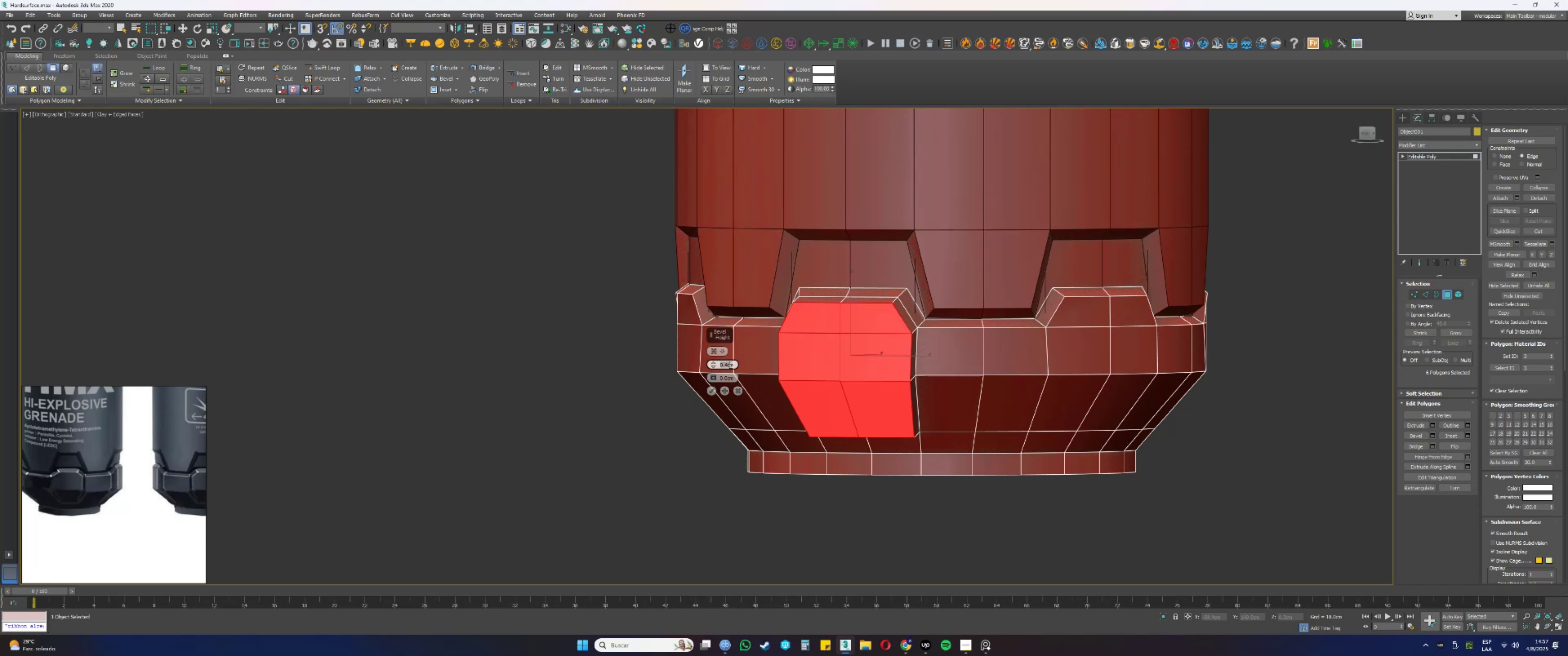 
key(Numpad5)
 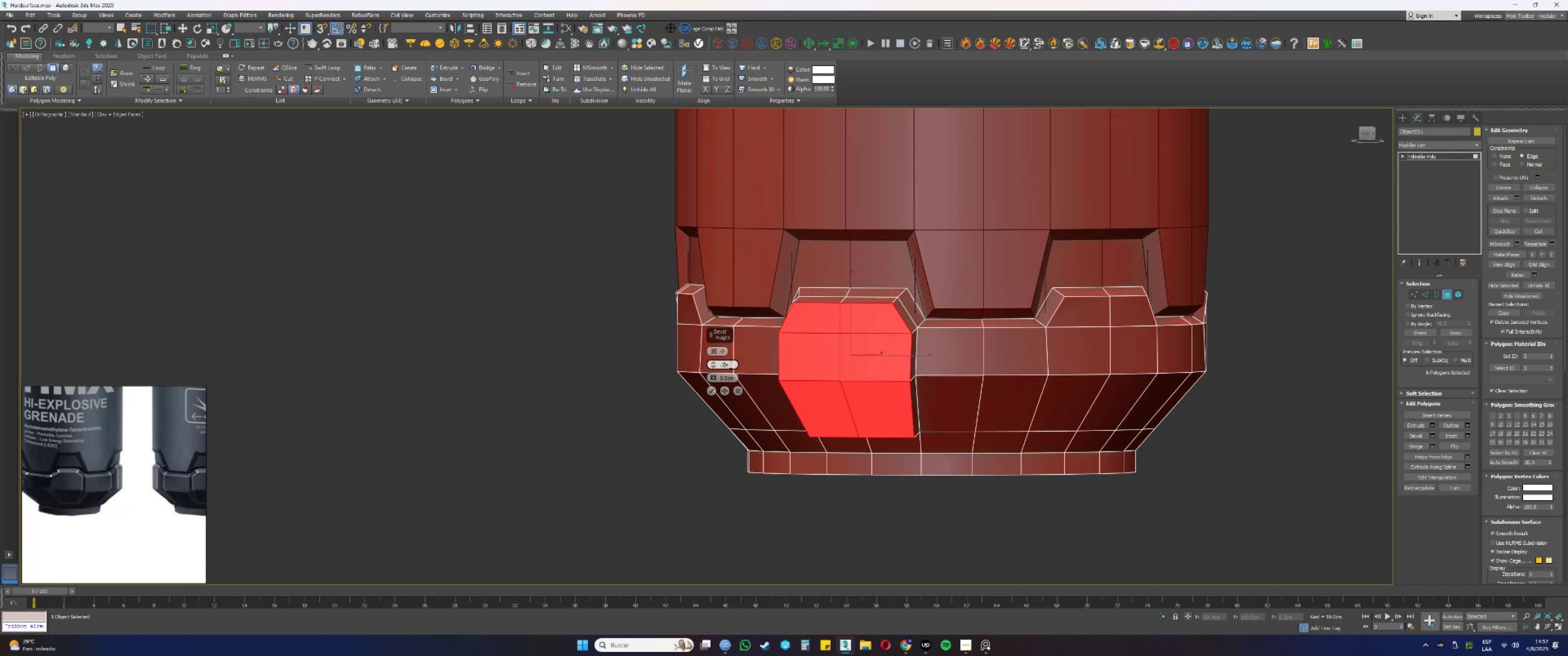 
key(NumpadEnter)
 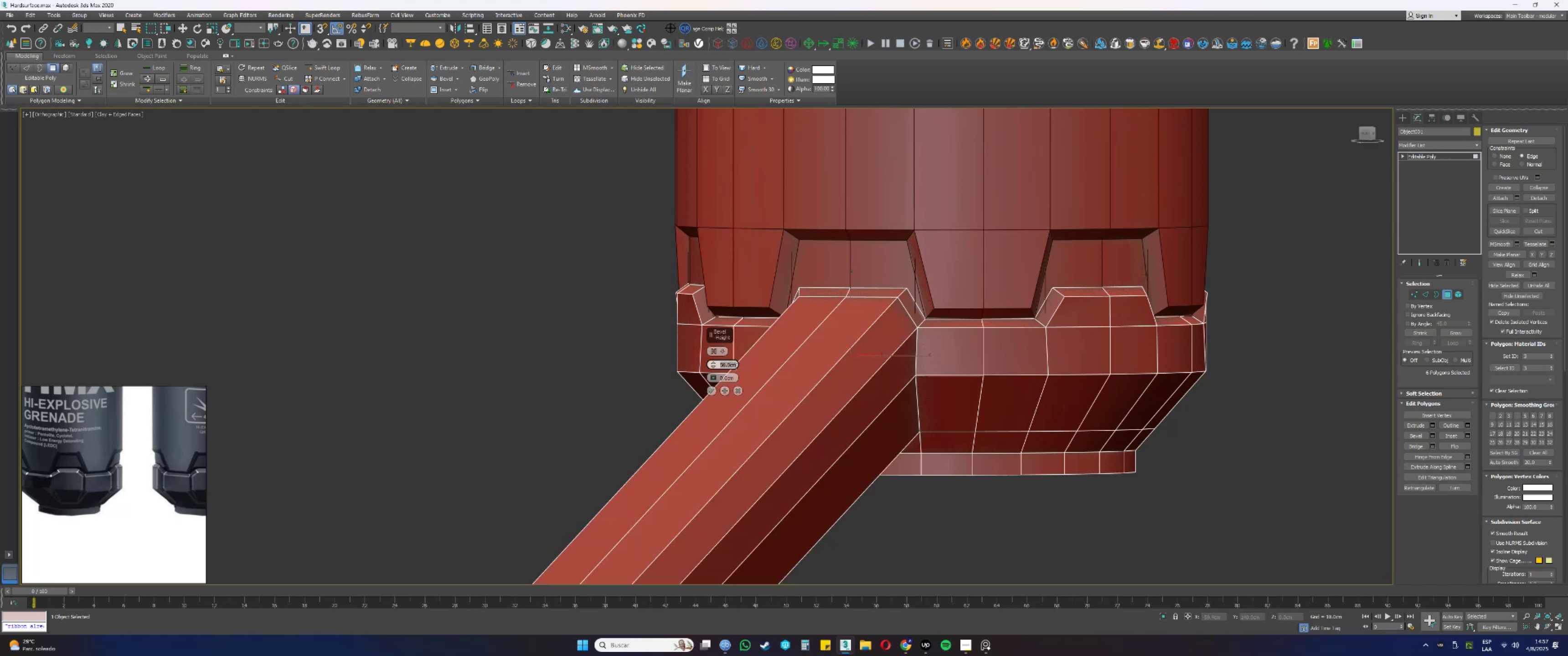 
key(NumpadDecimal)
 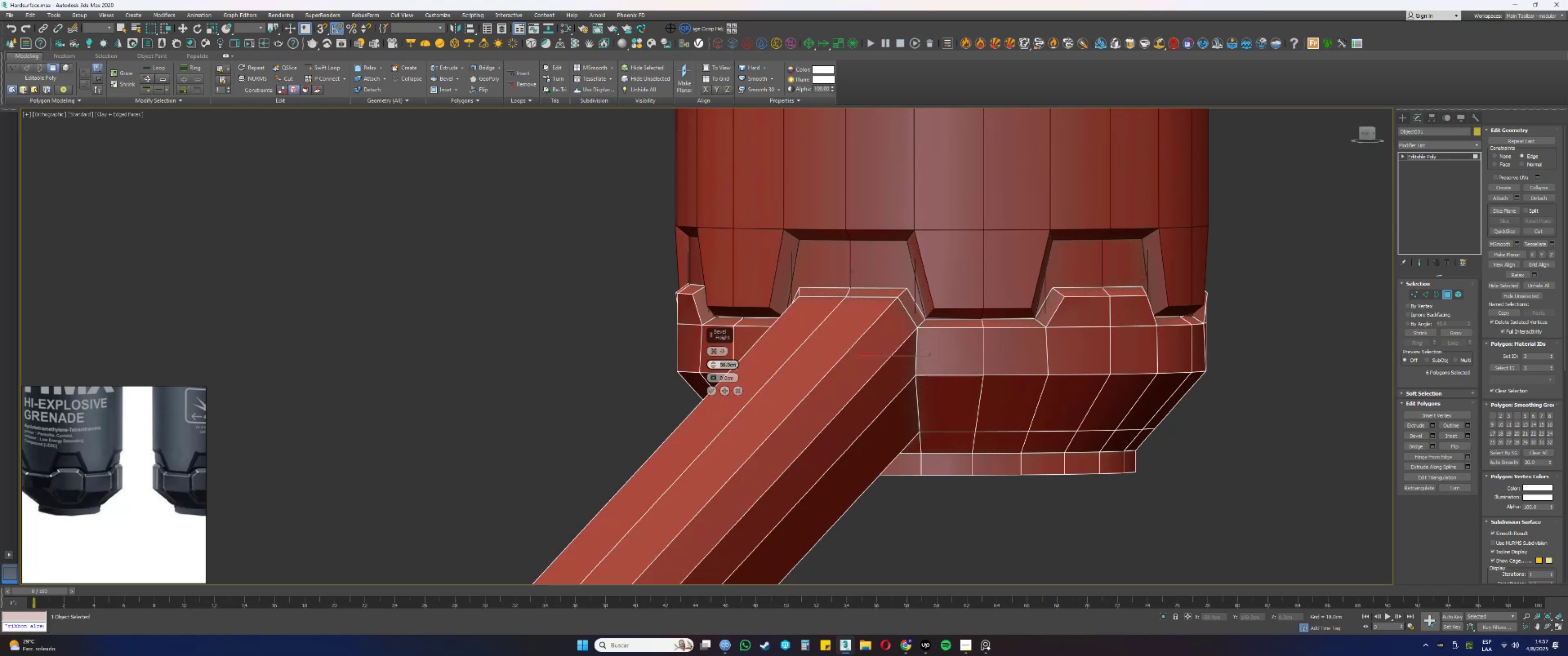 
key(Numpad5)
 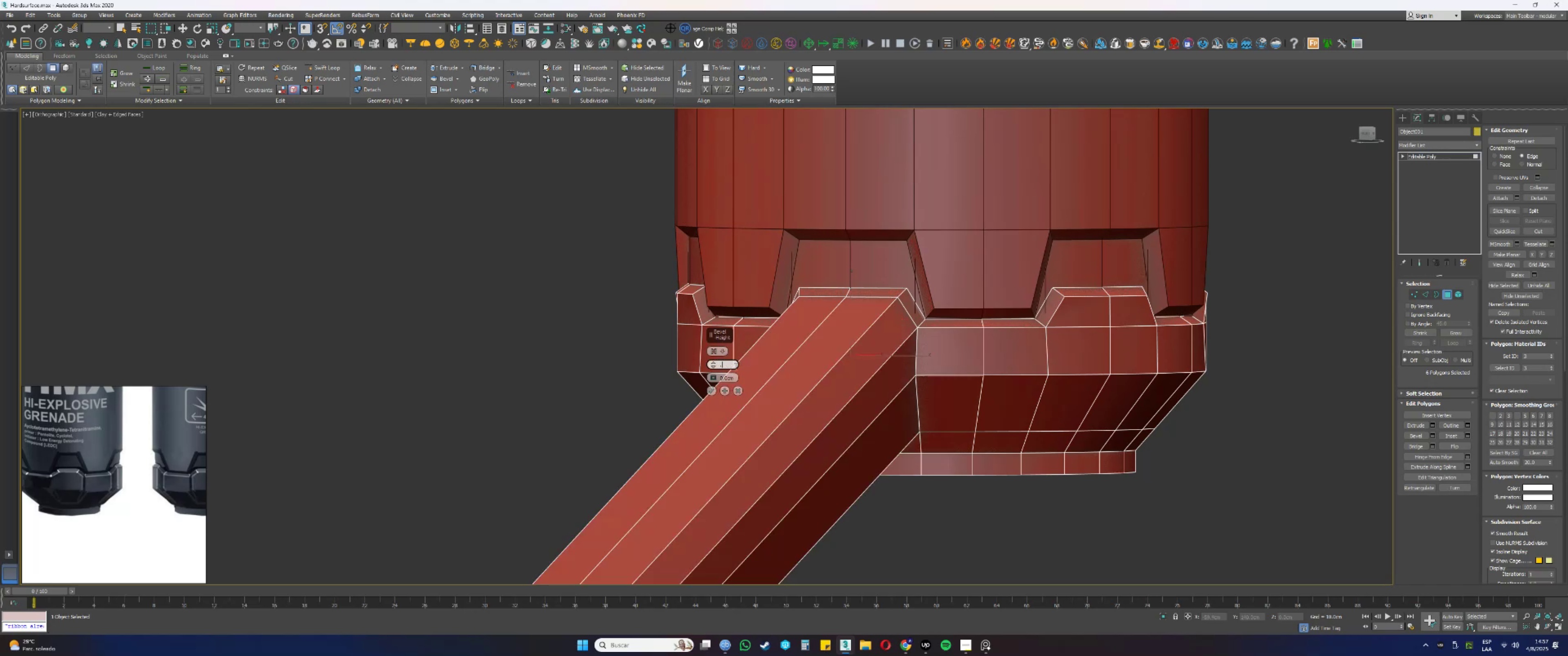 
key(NumpadEnter)
 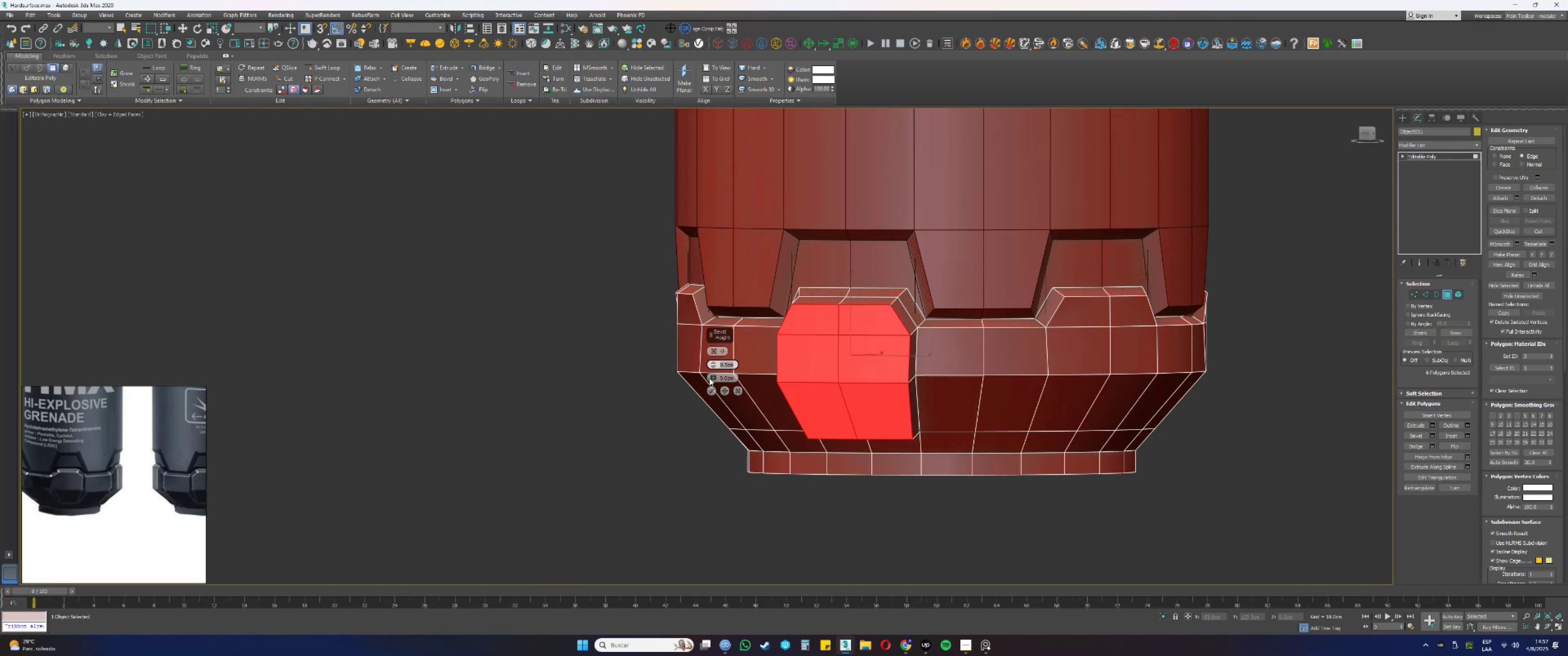 
left_click_drag(start_coordinate=[714, 378], to_coordinate=[715, 385])
 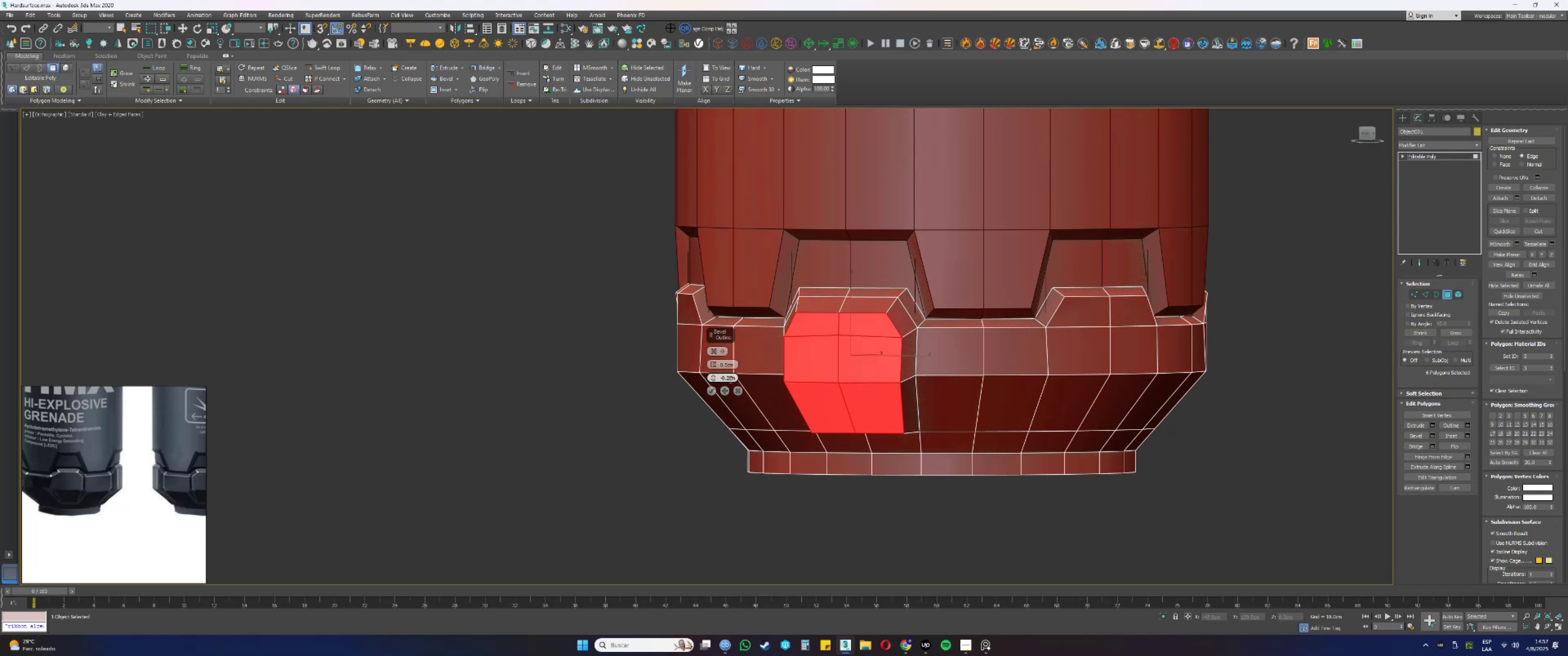 
double_click([730, 379])
 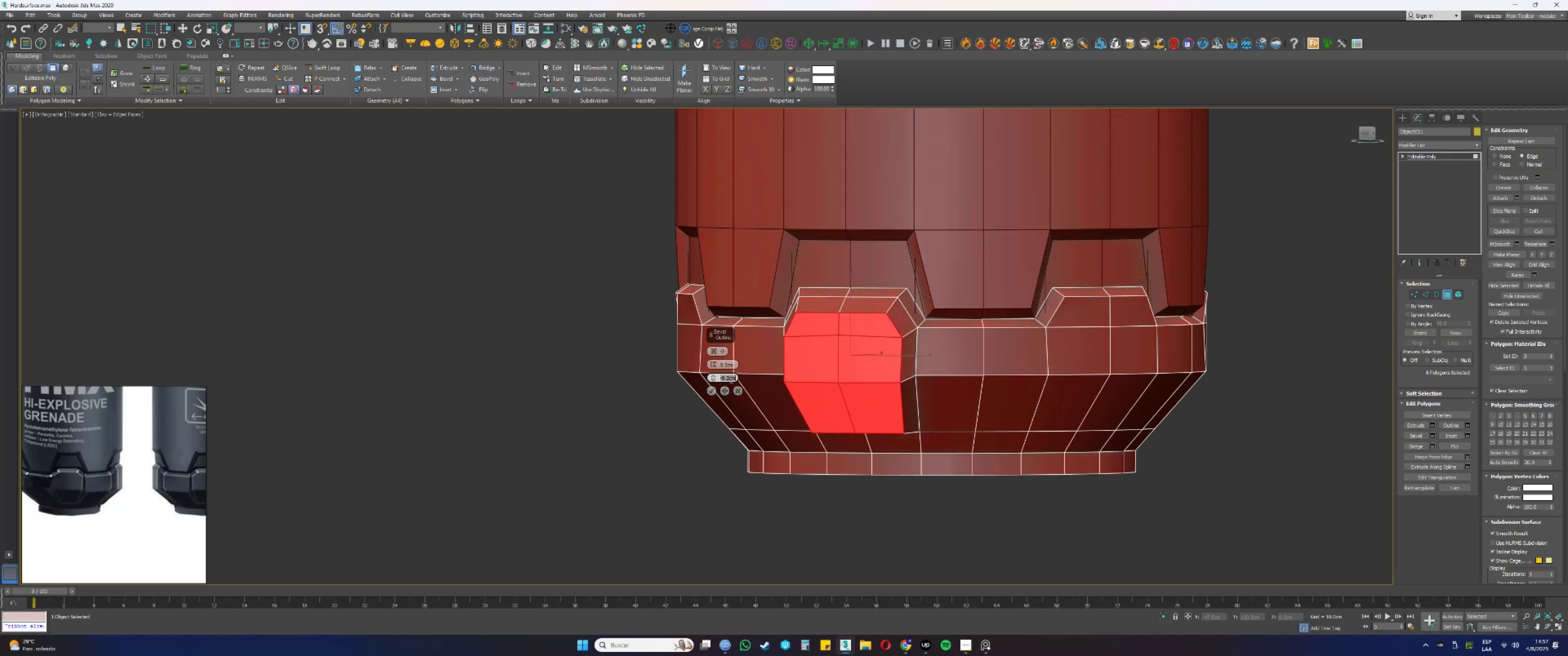 
key(NumpadSubtract)
 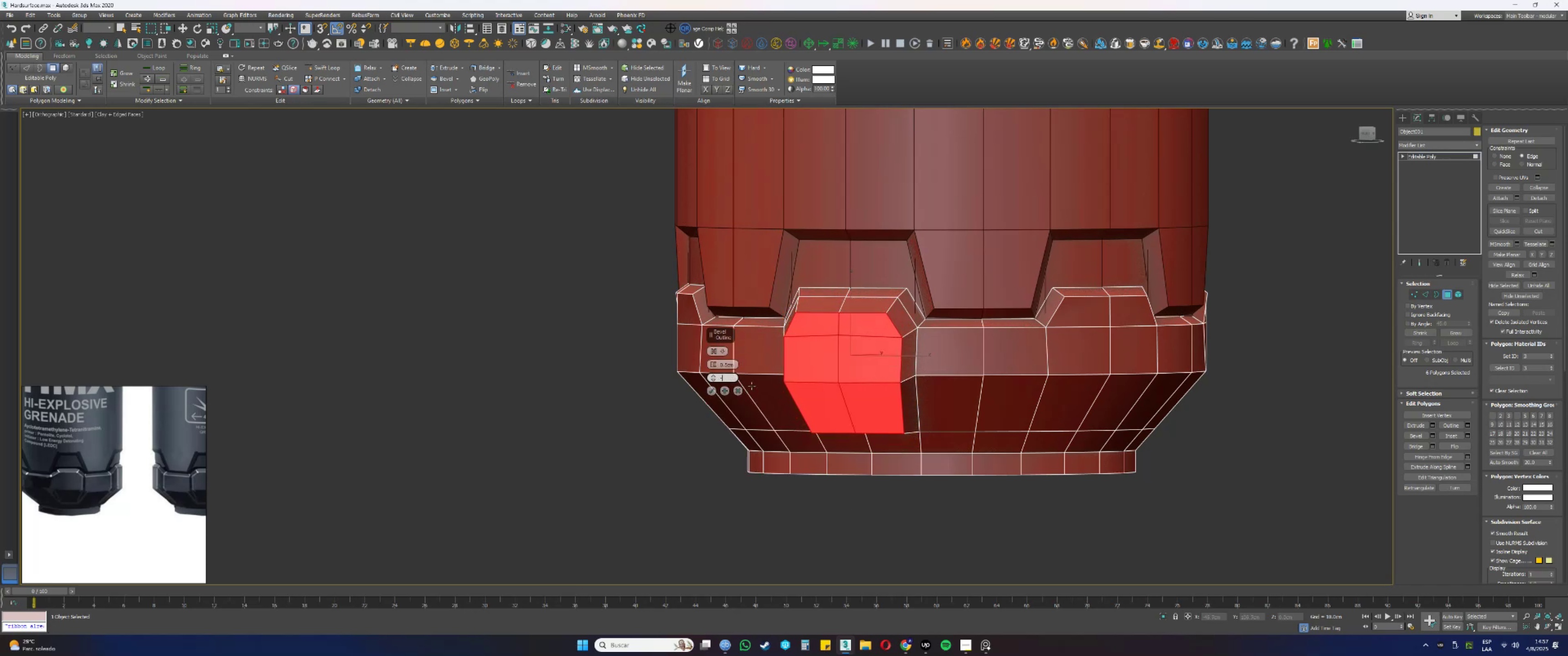 
key(NumpadDecimal)
 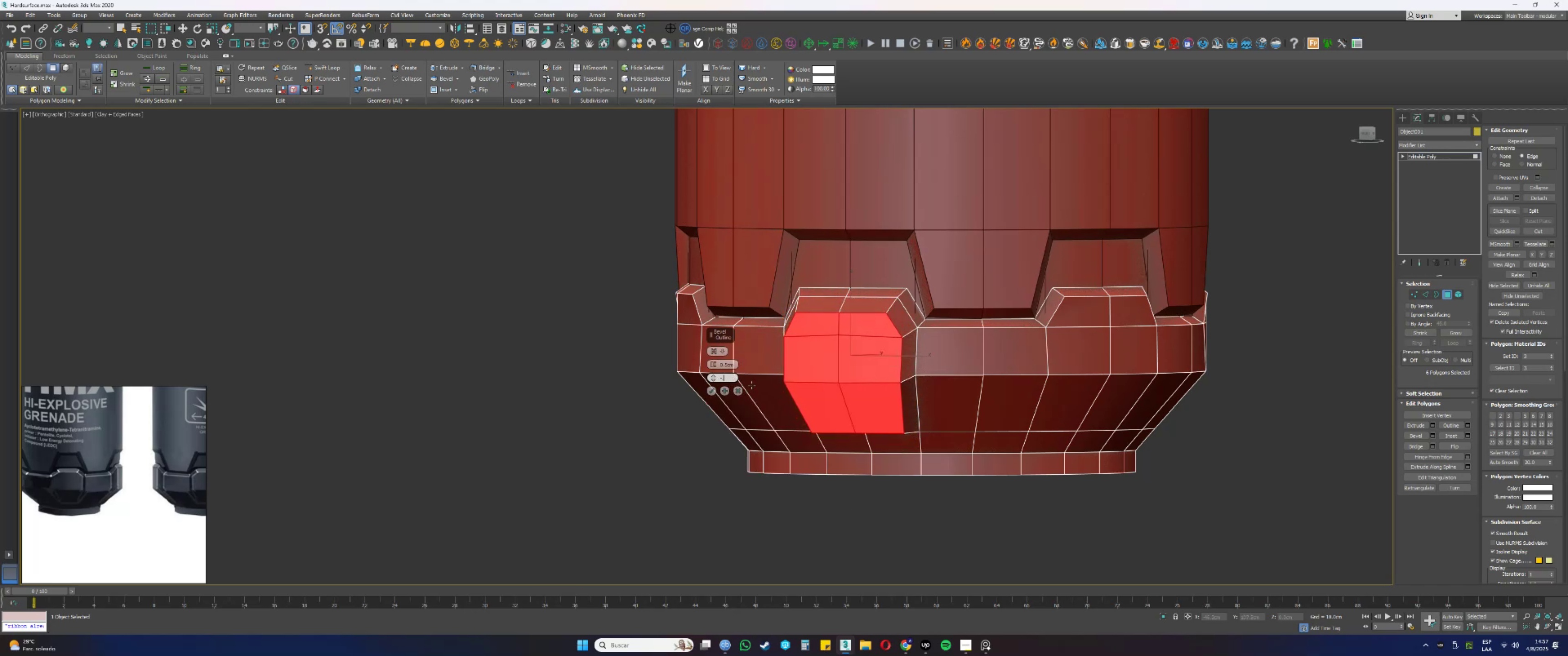 
key(Numpad2)
 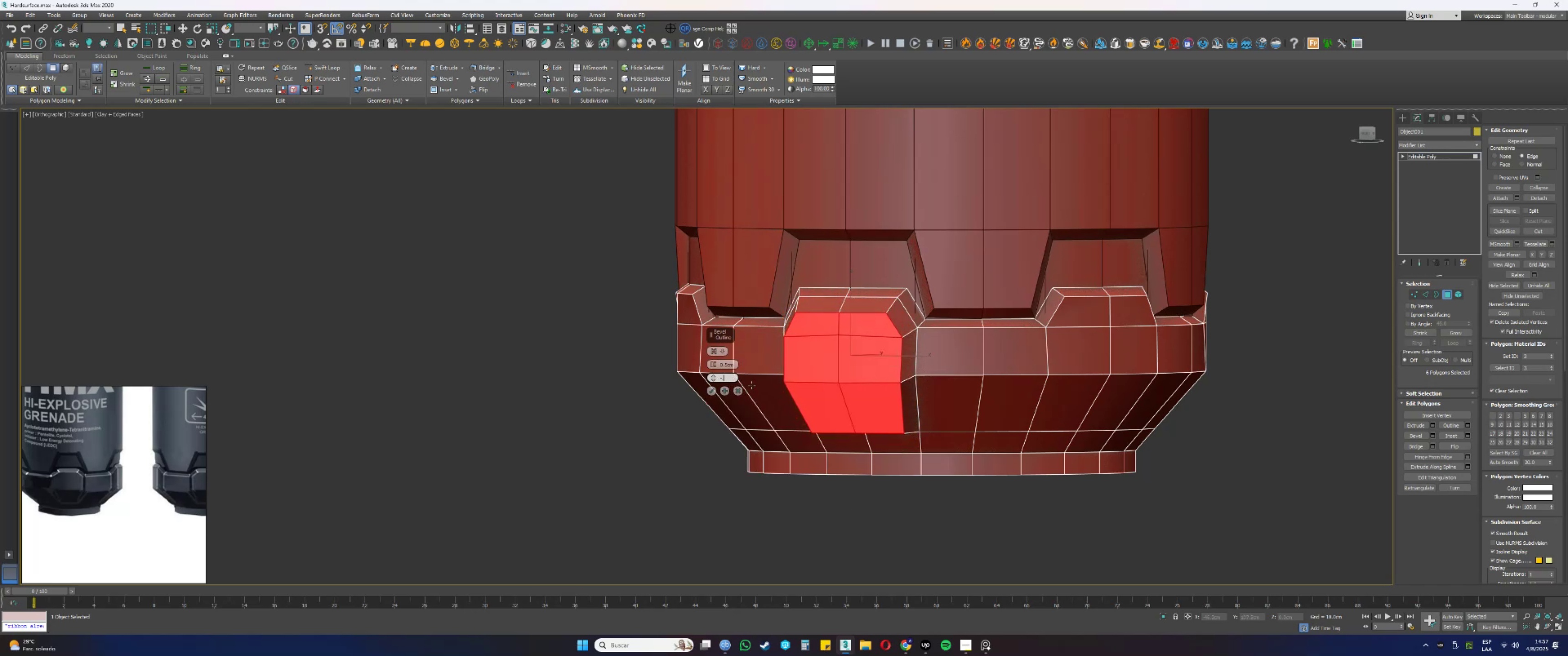 
key(Numpad5)
 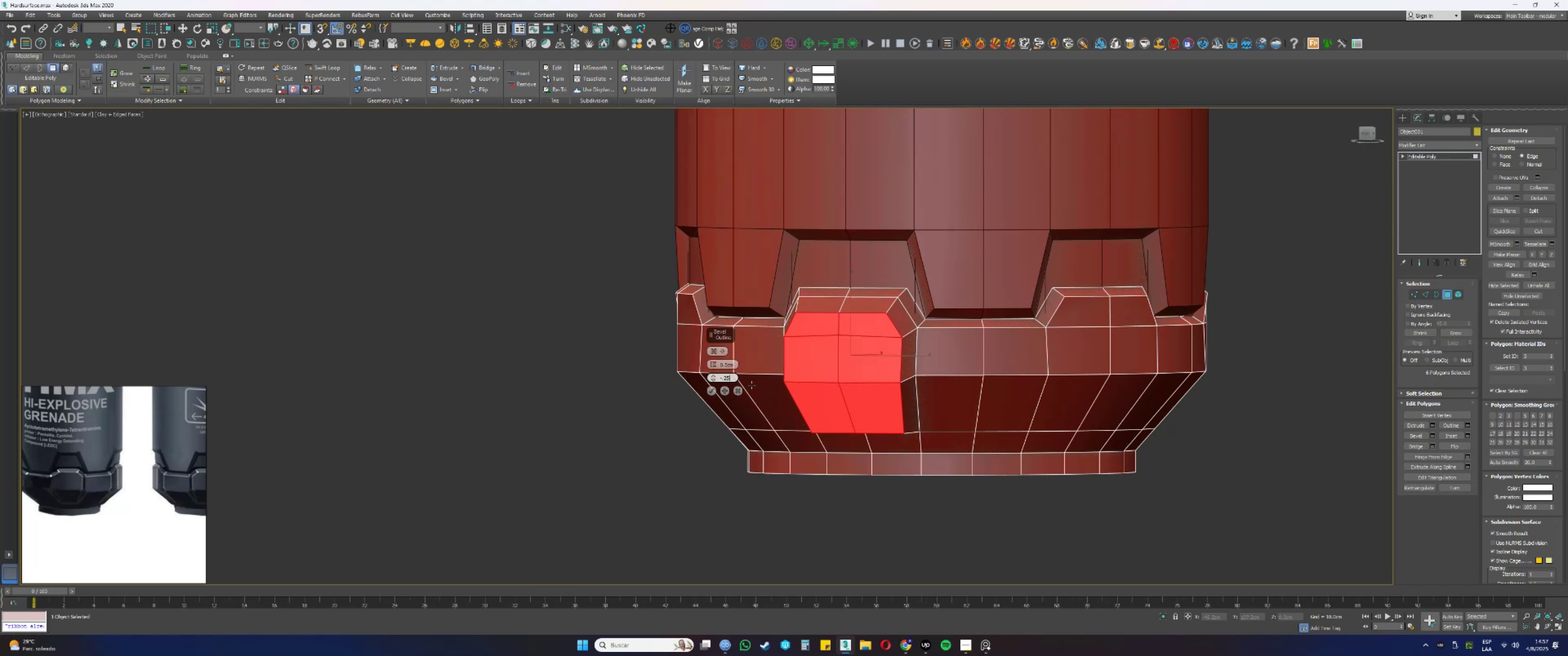 
key(NumpadEnter)
 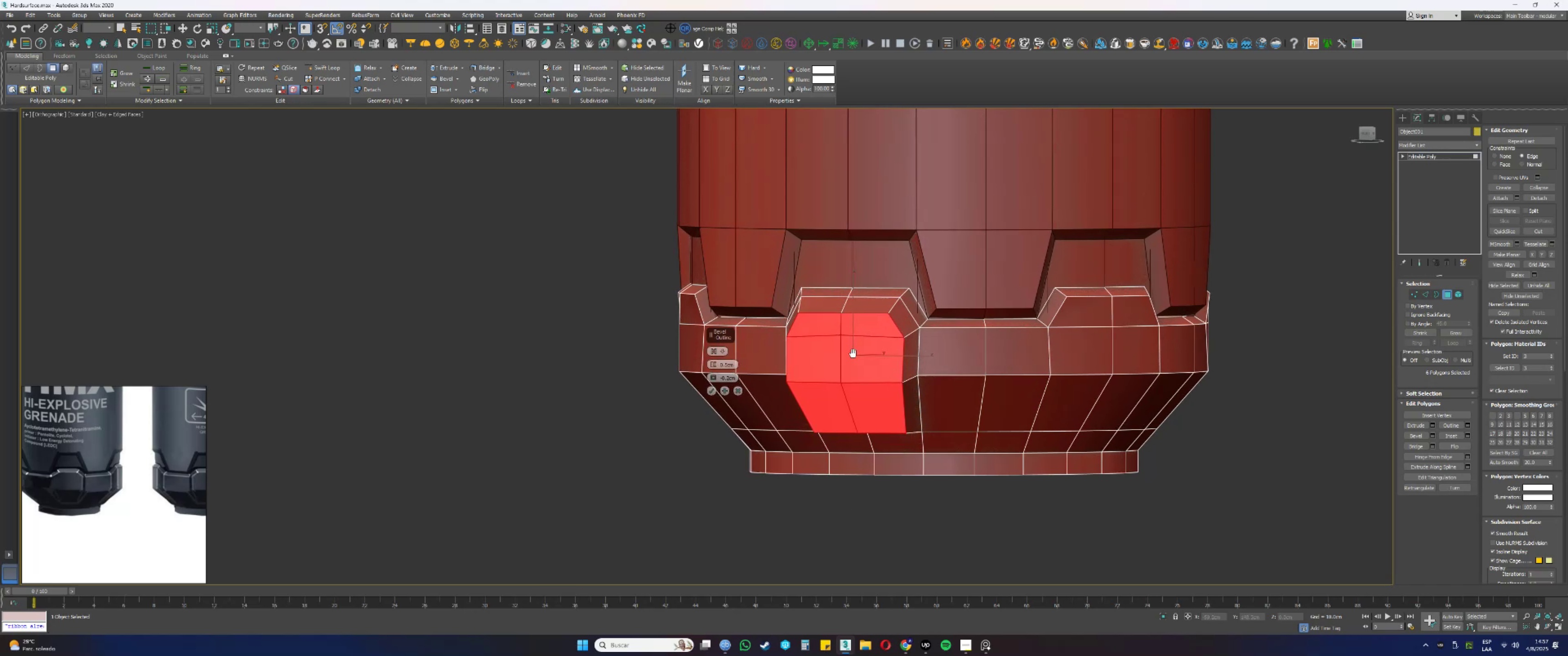 
key(Control+ControlLeft)
 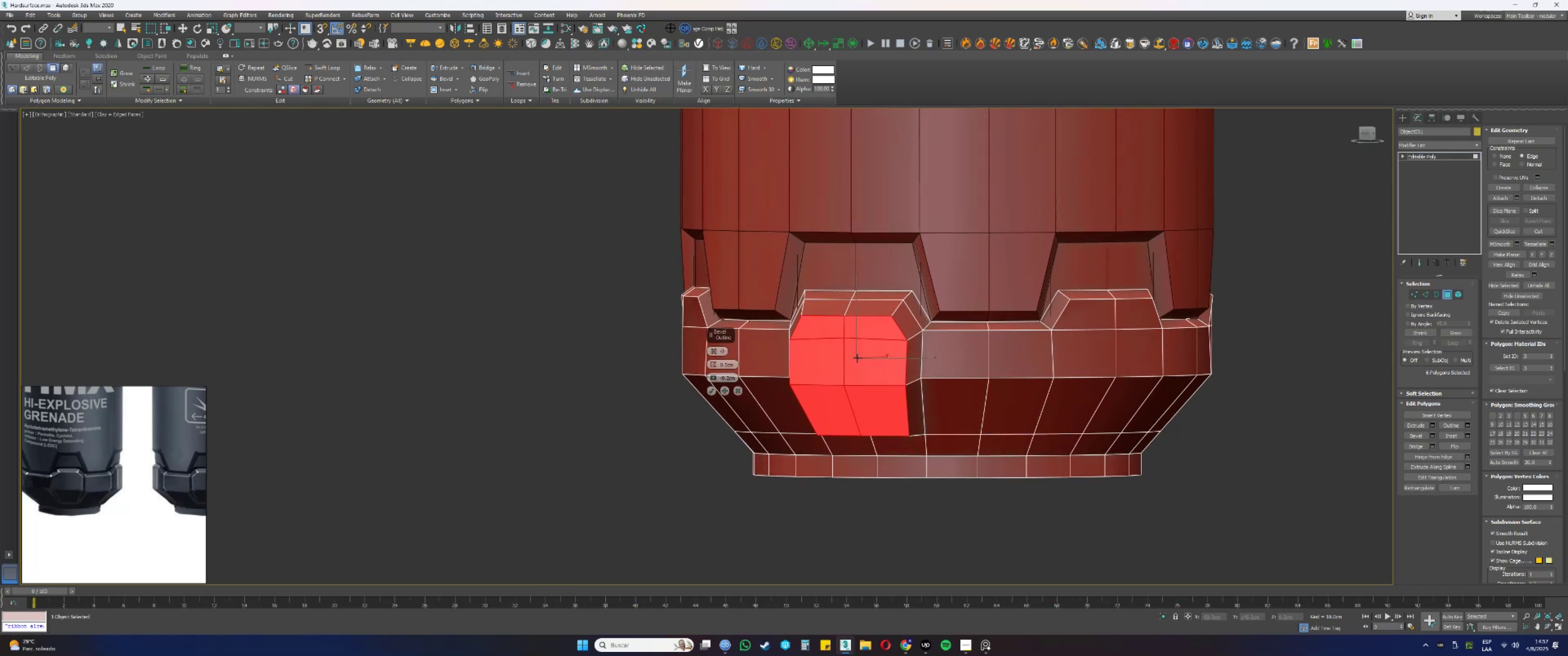 
key(Control+Z)
 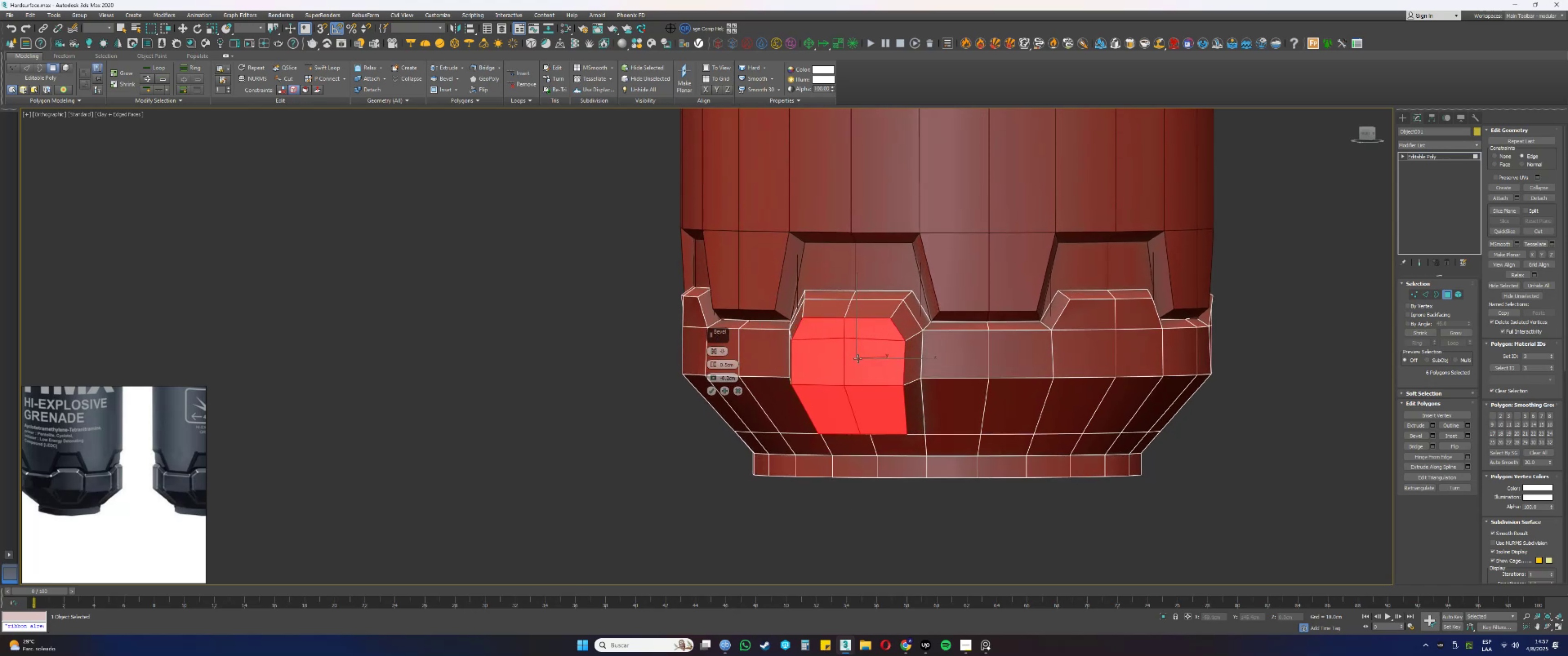 
hold_key(key=AltLeft, duration=1.5)
 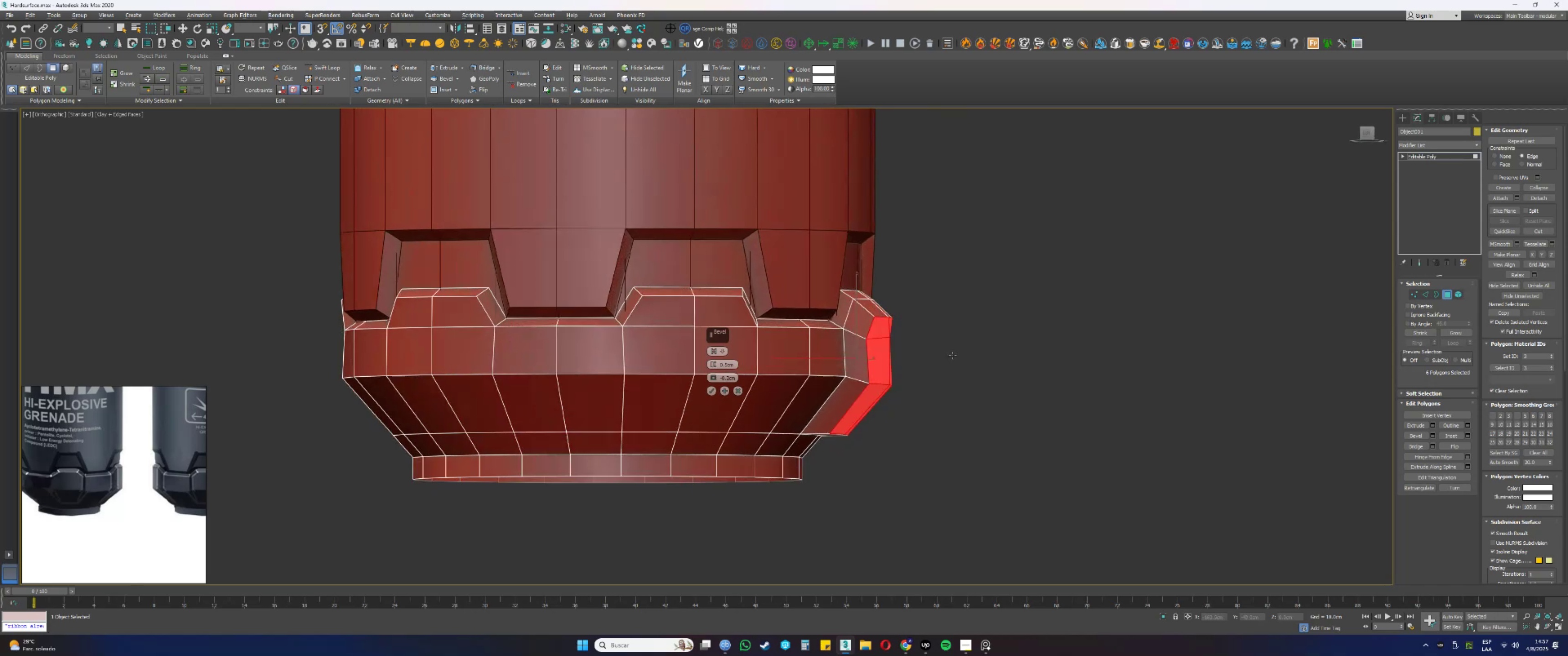 
hold_key(key=AltLeft, duration=0.77)
 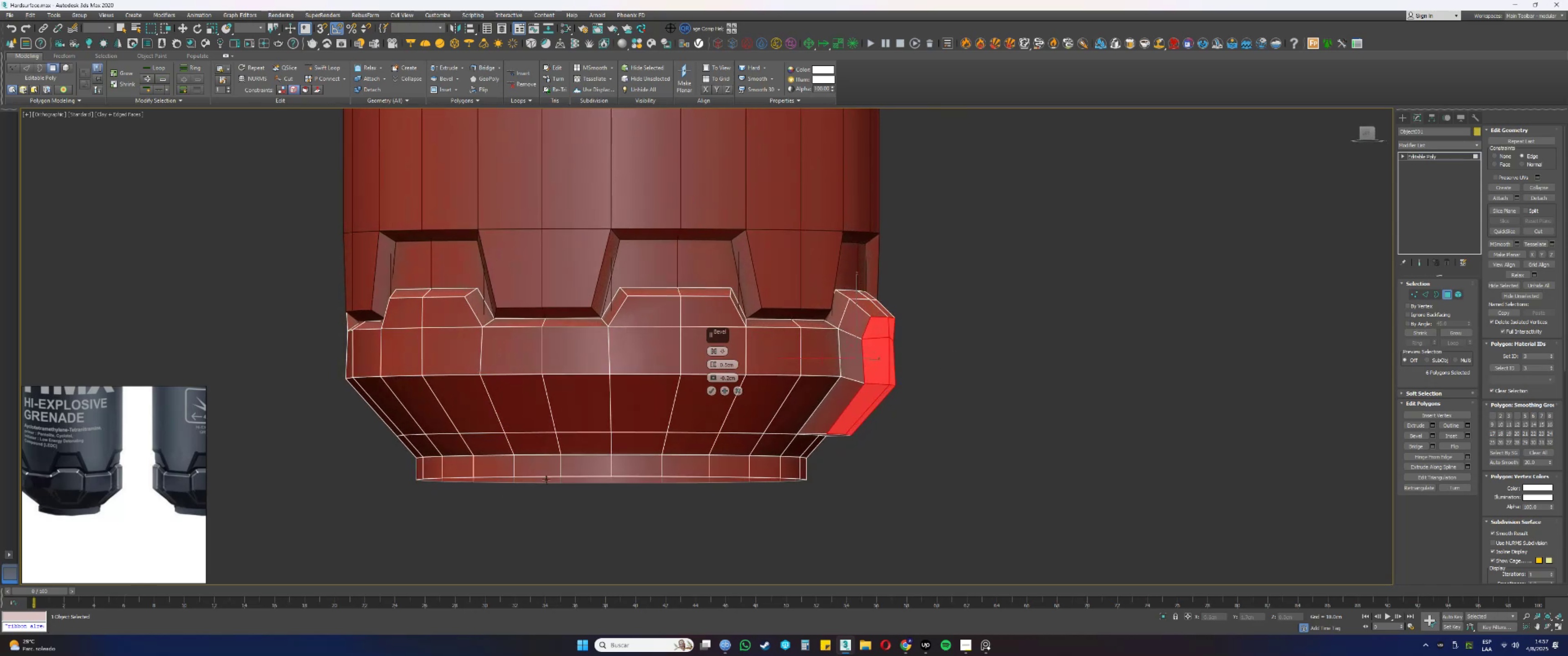 
double_click([727, 365])
 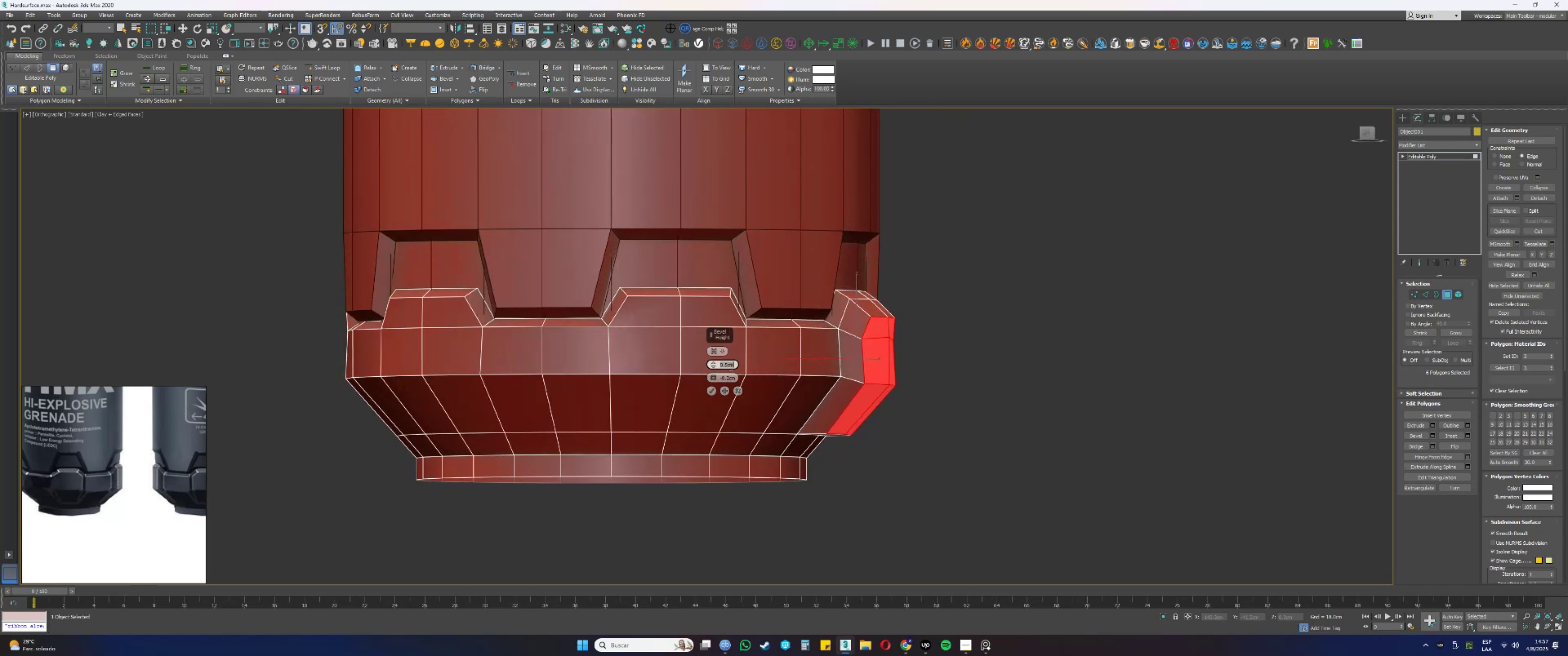 
key(NumpadDecimal)
 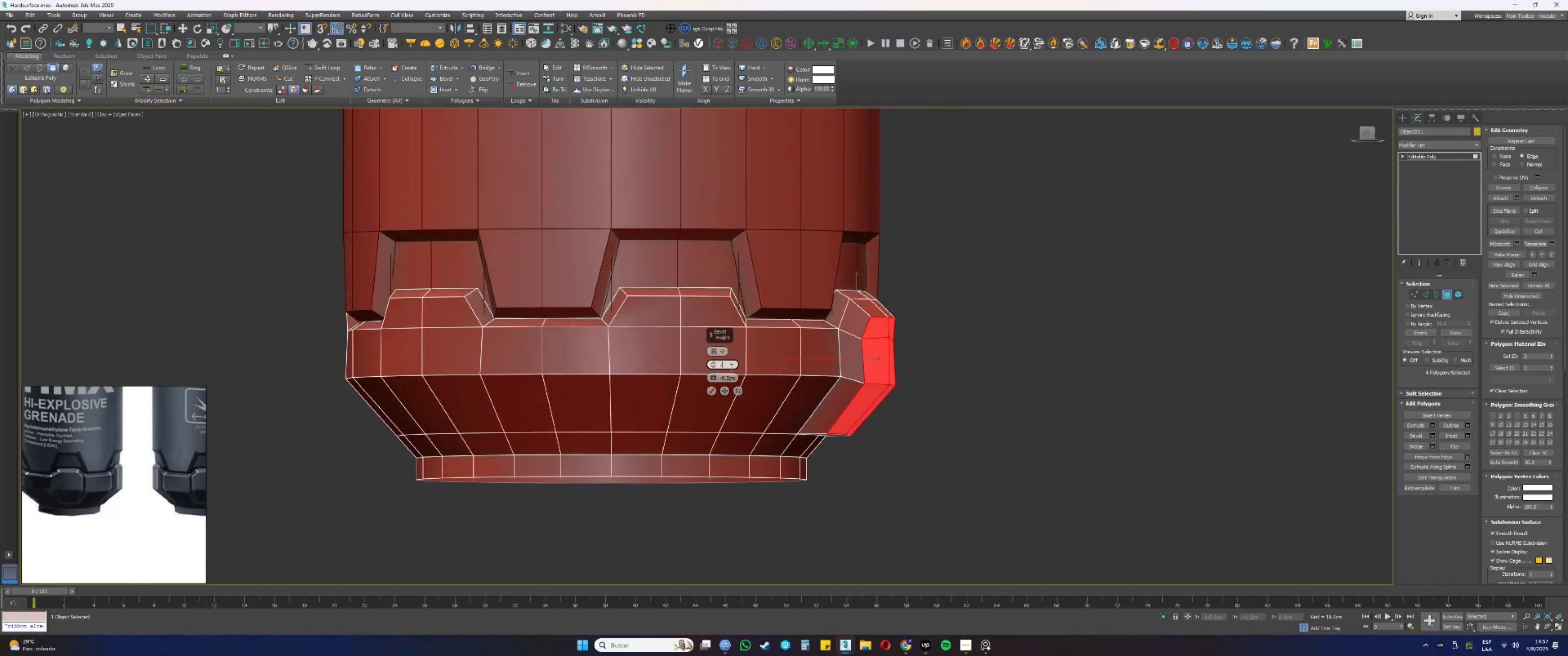 
key(Numpad3)
 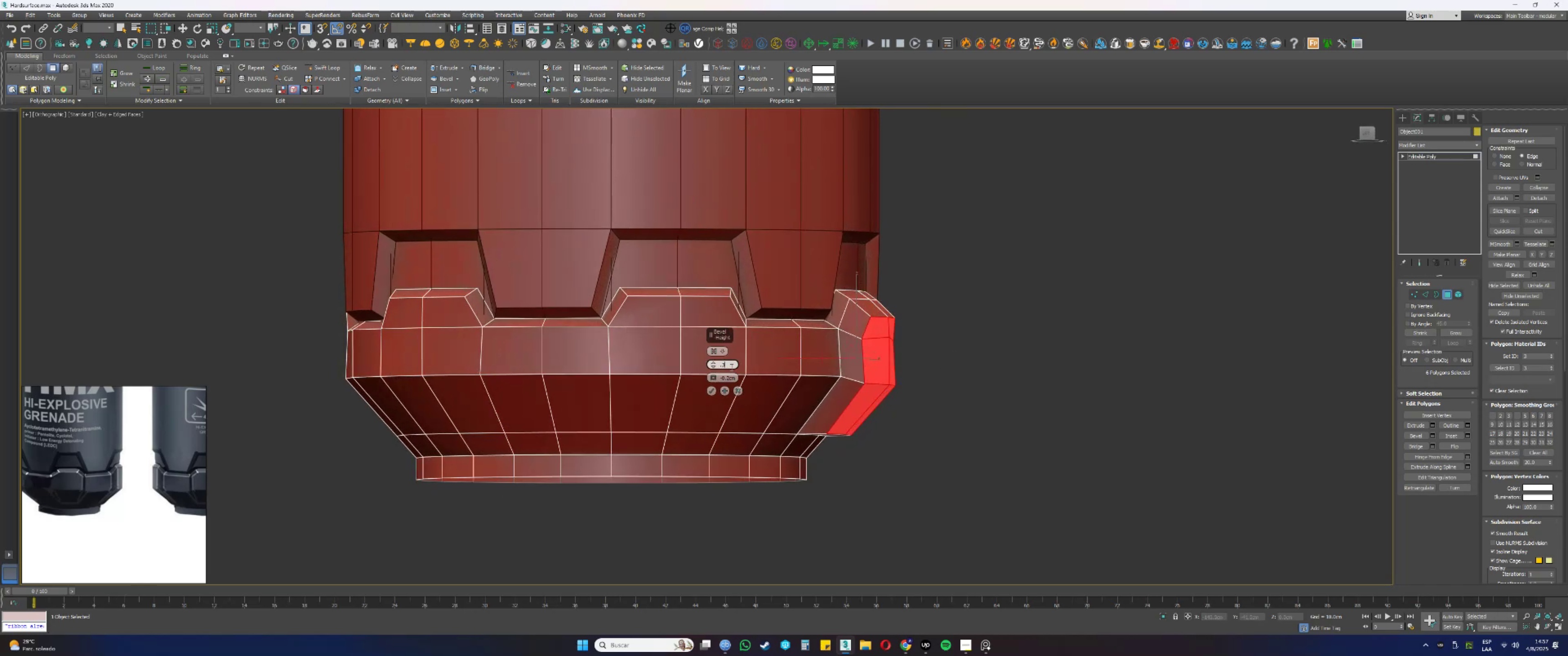 
key(NumpadEnter)
 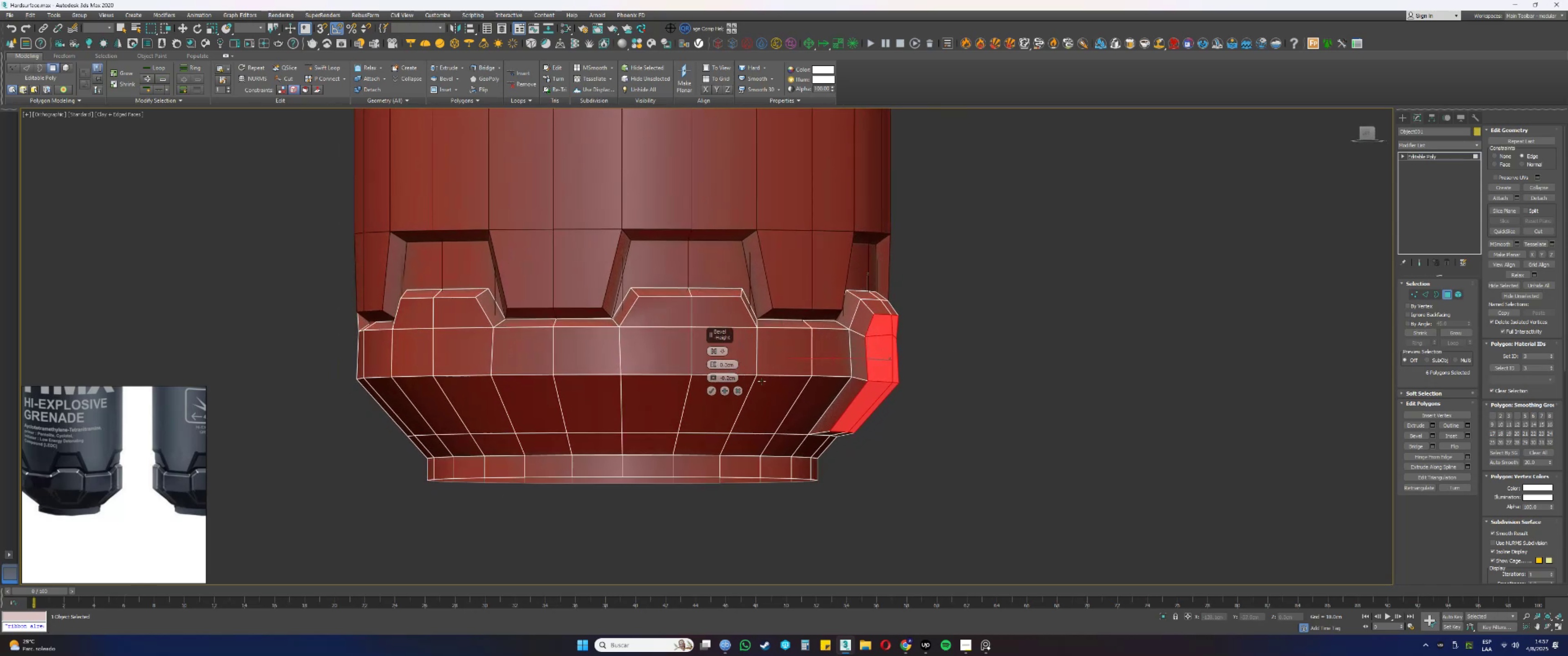 
double_click([734, 380])
 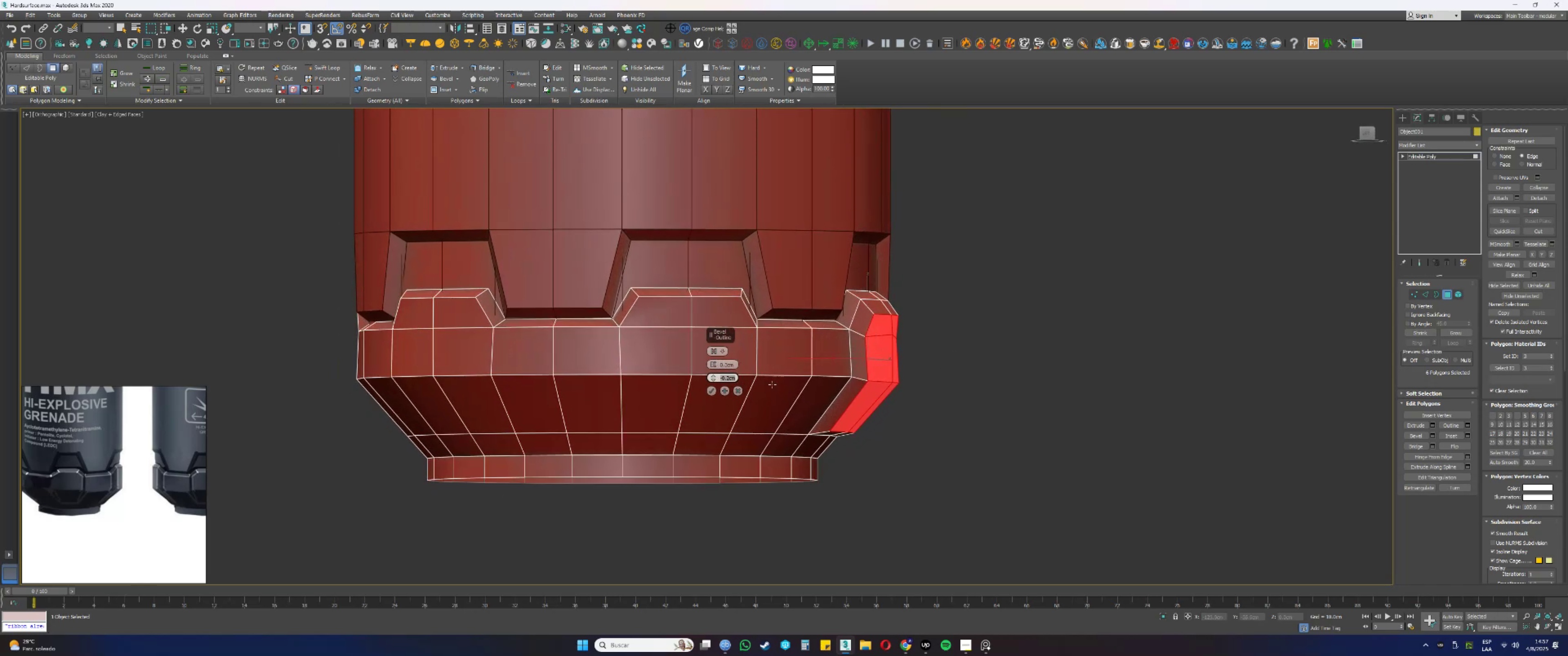 
hold_key(key=AltLeft, duration=0.84)
 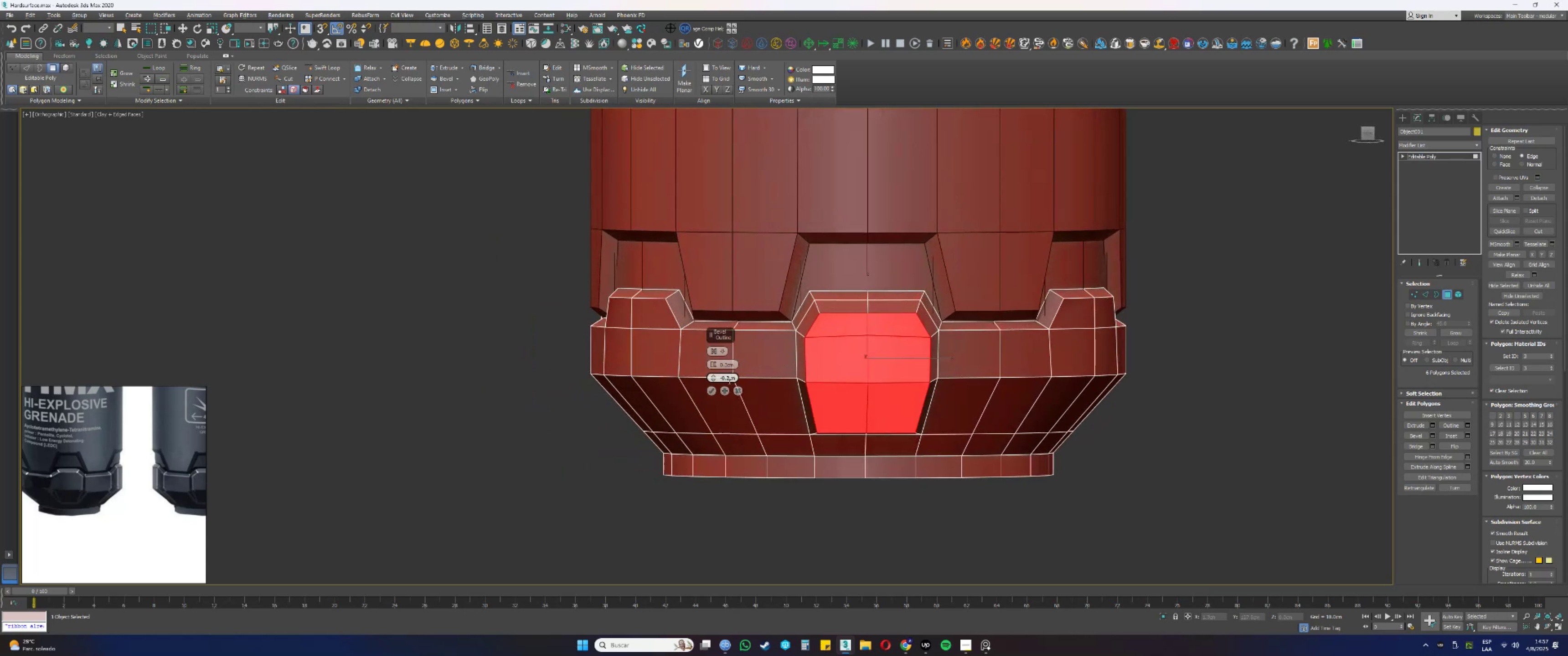 
double_click([728, 380])
 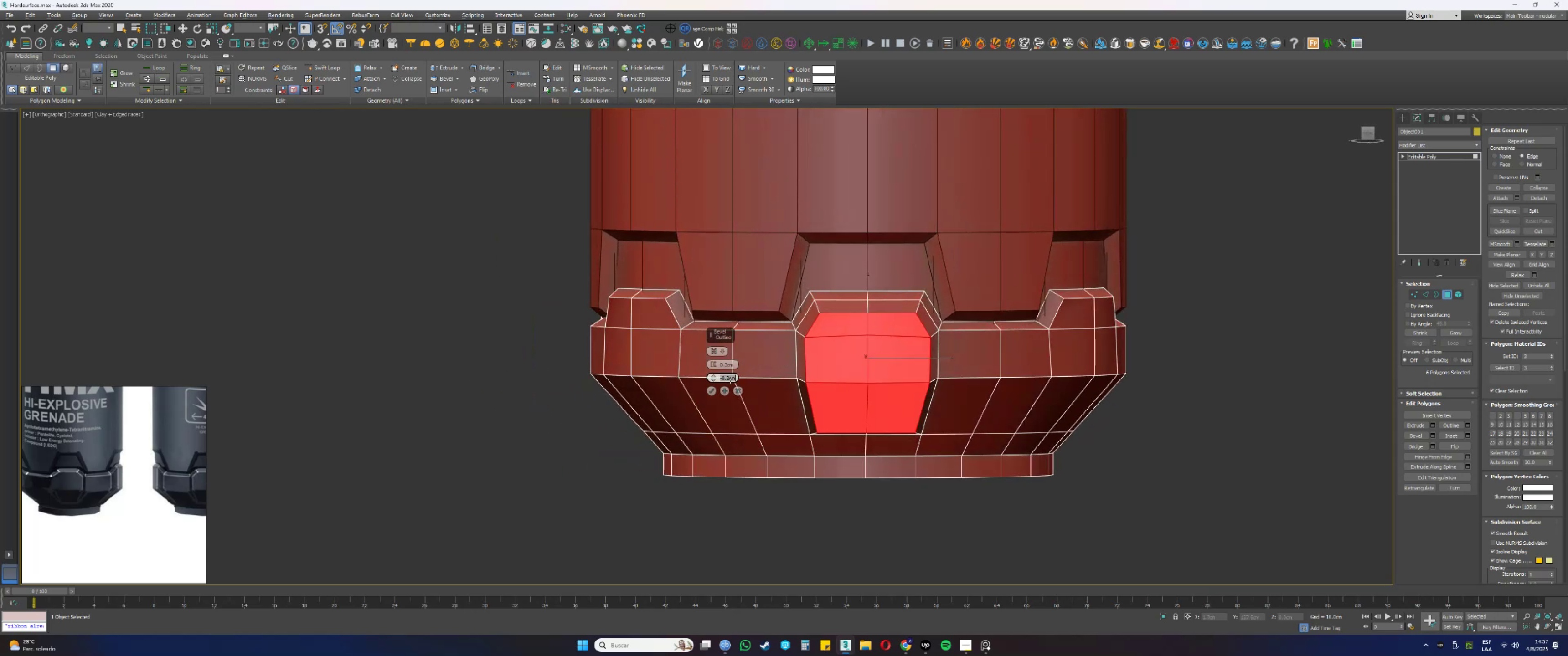 
key(NumpadSubtract)
 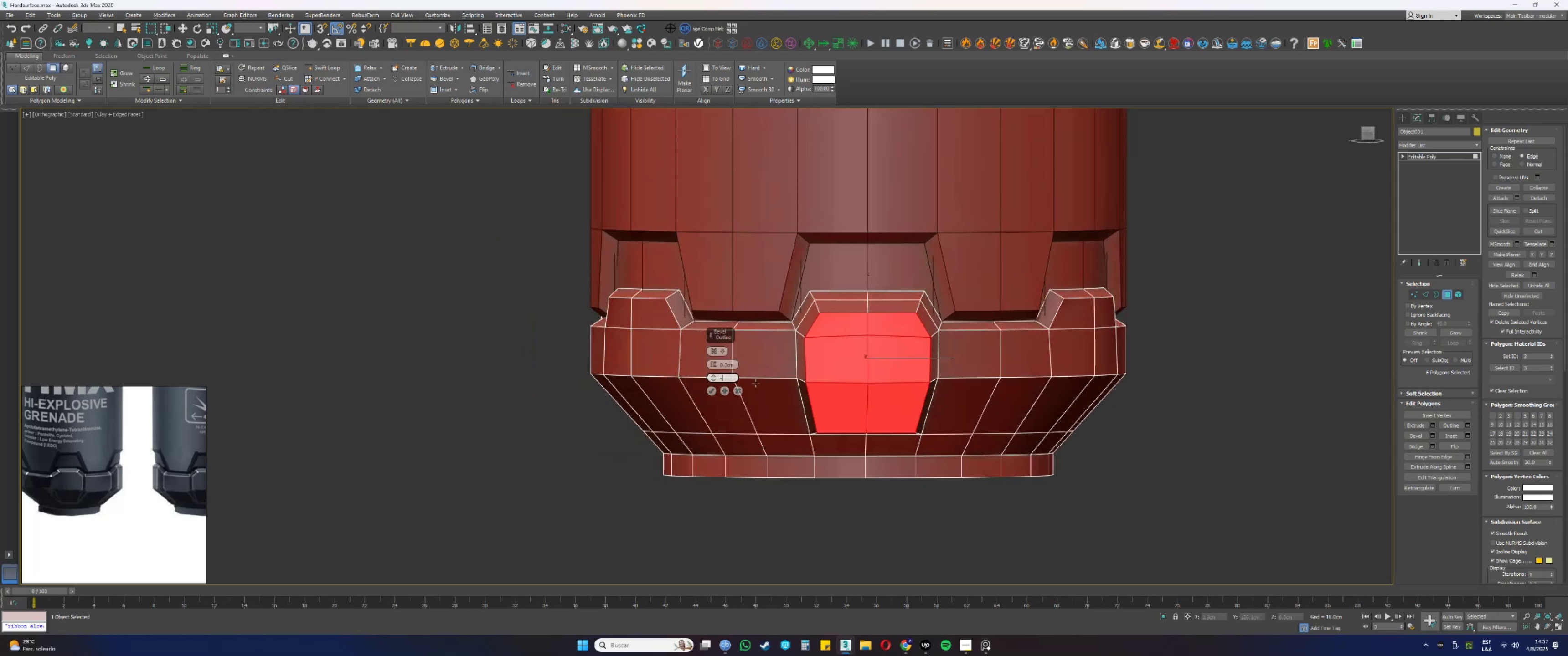 
key(NumpadDecimal)
 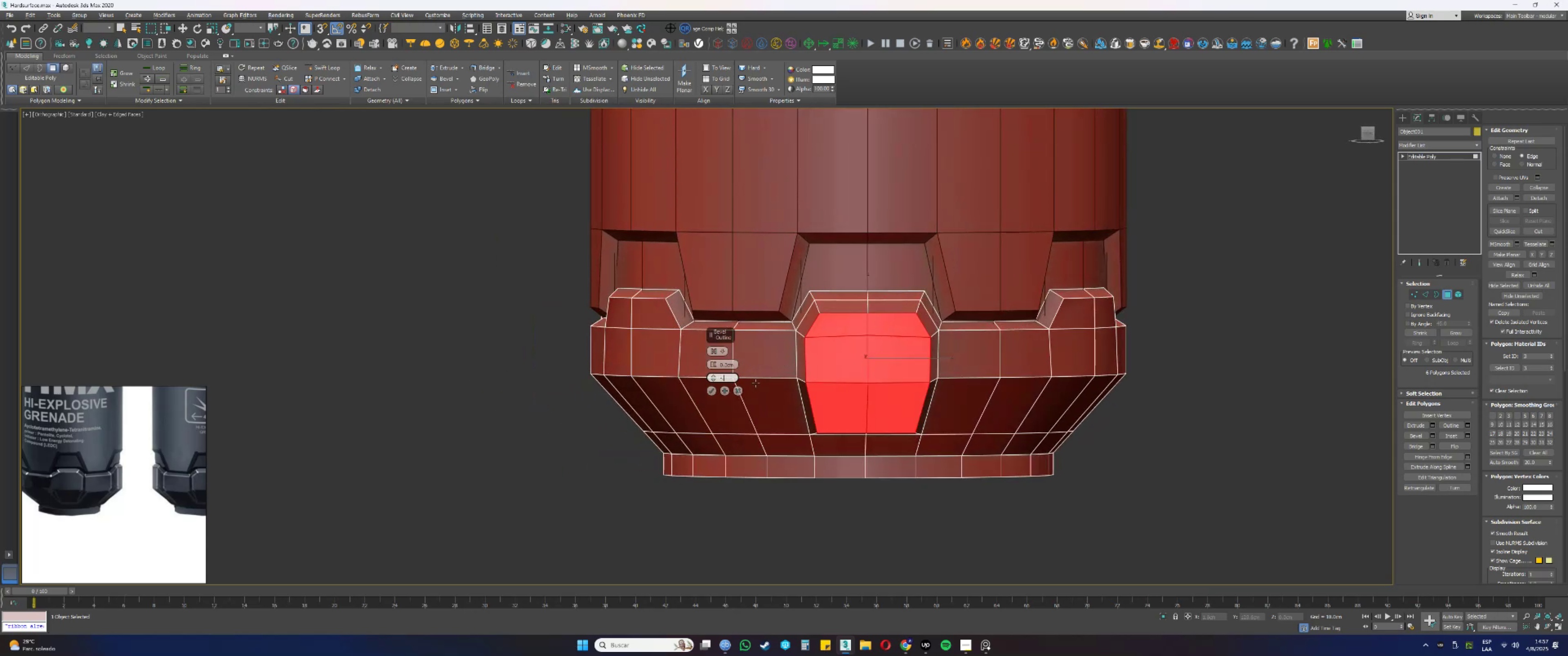 
key(Numpad3)
 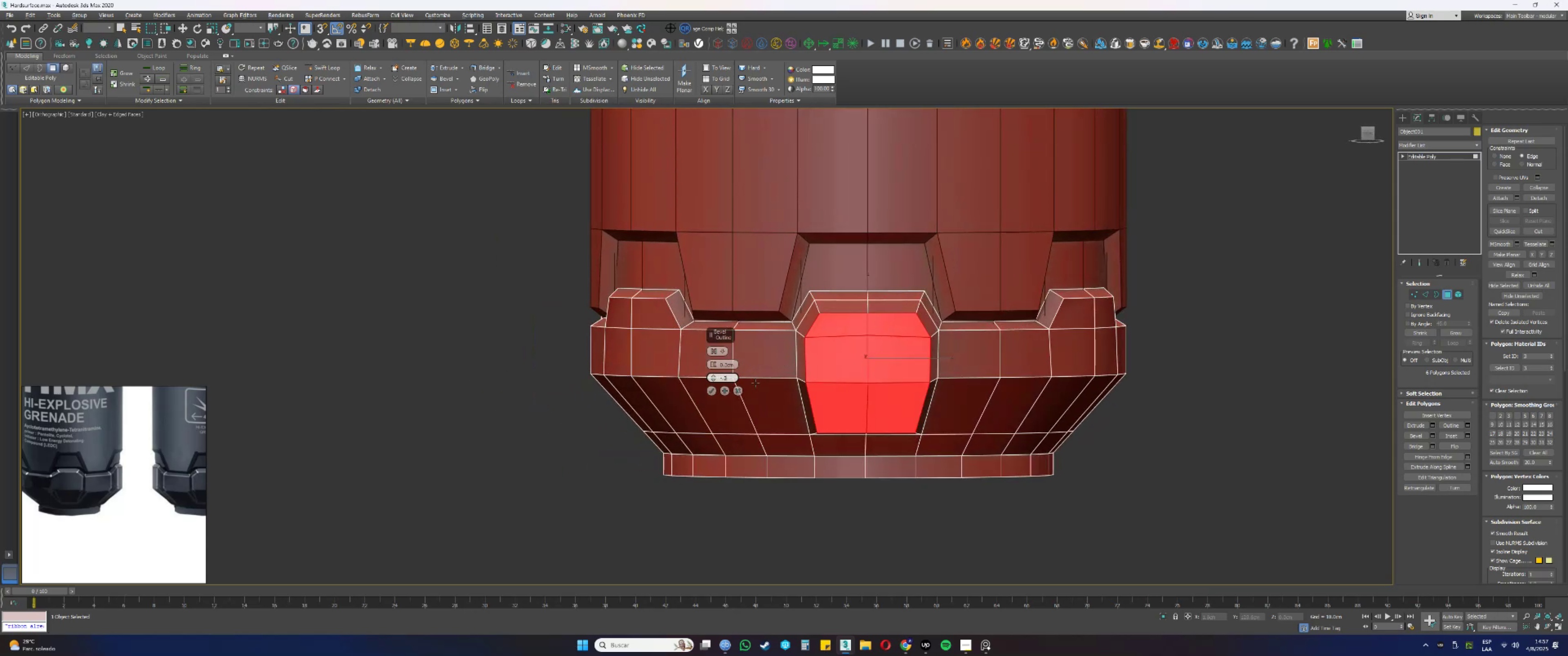 
key(NumpadEnter)
 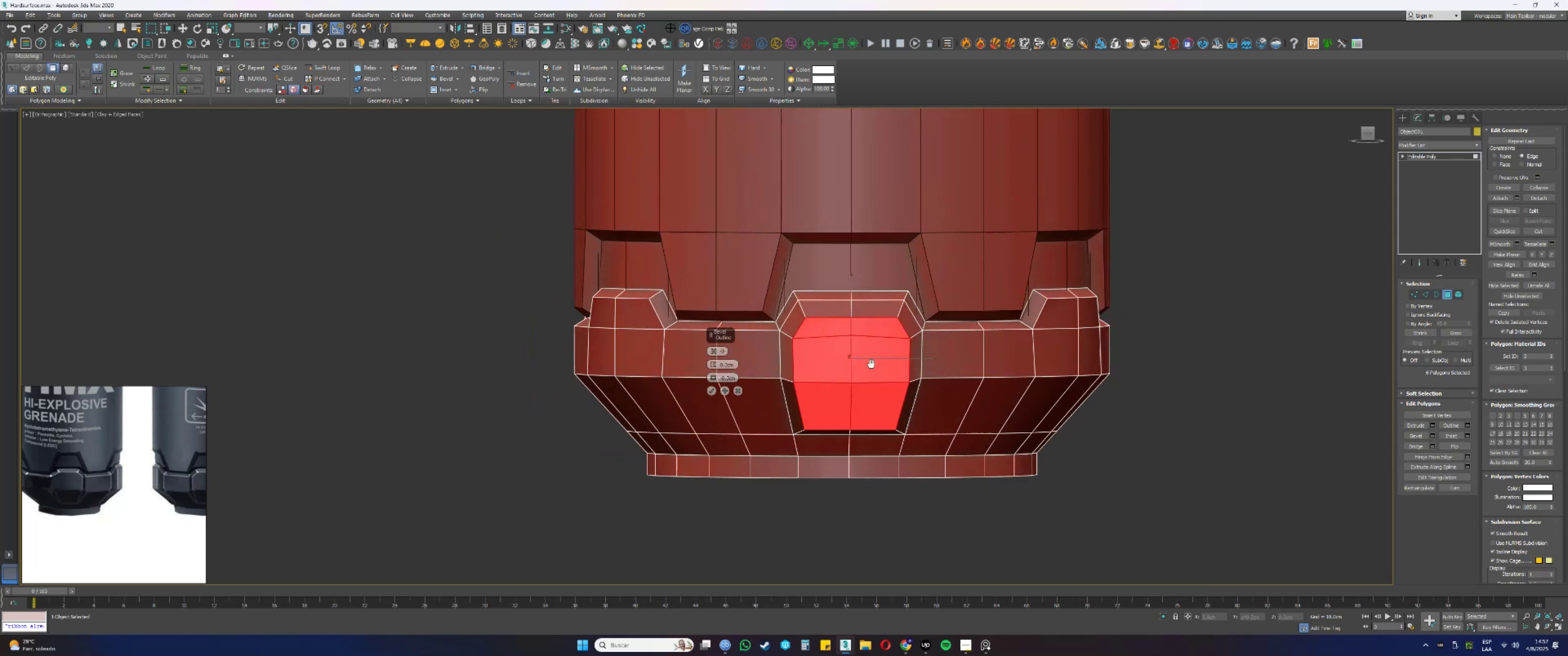 
hold_key(key=AltLeft, duration=1.54)
 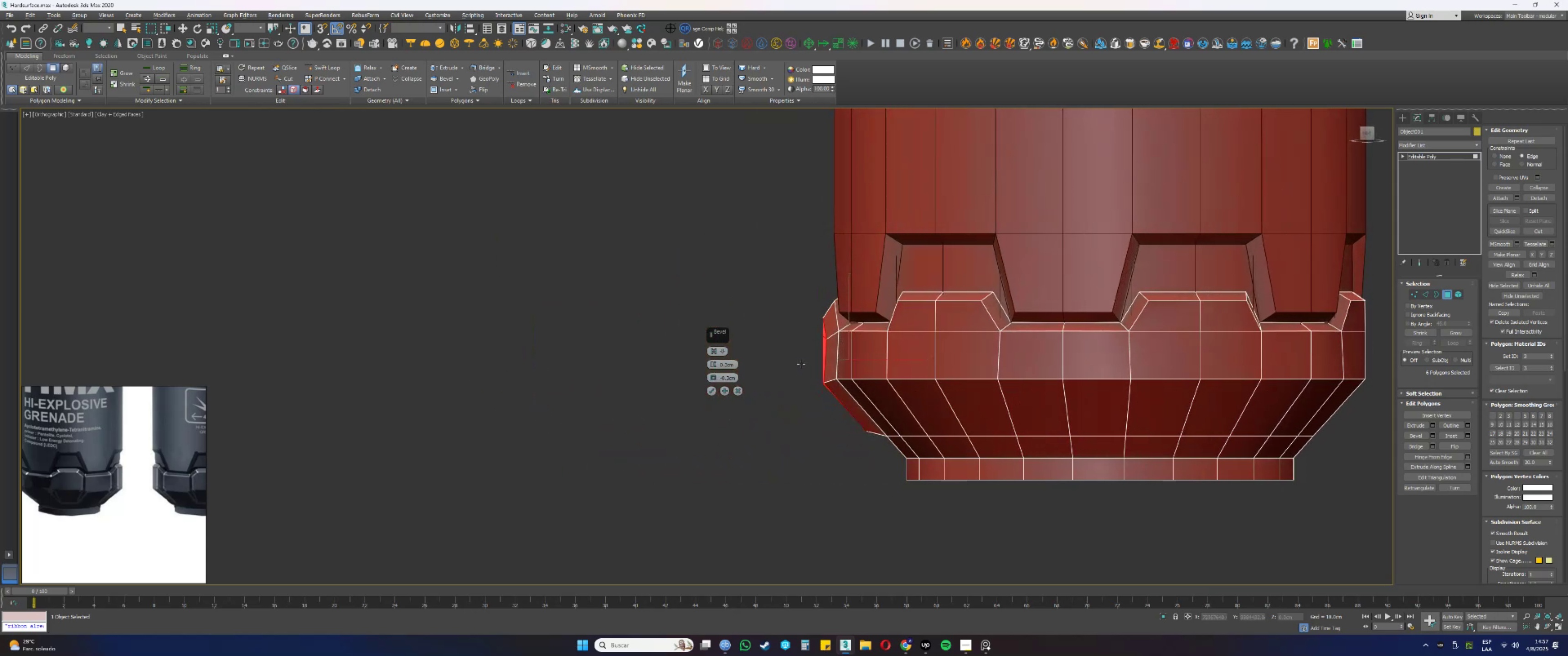 
hold_key(key=AltLeft, duration=1.2)
 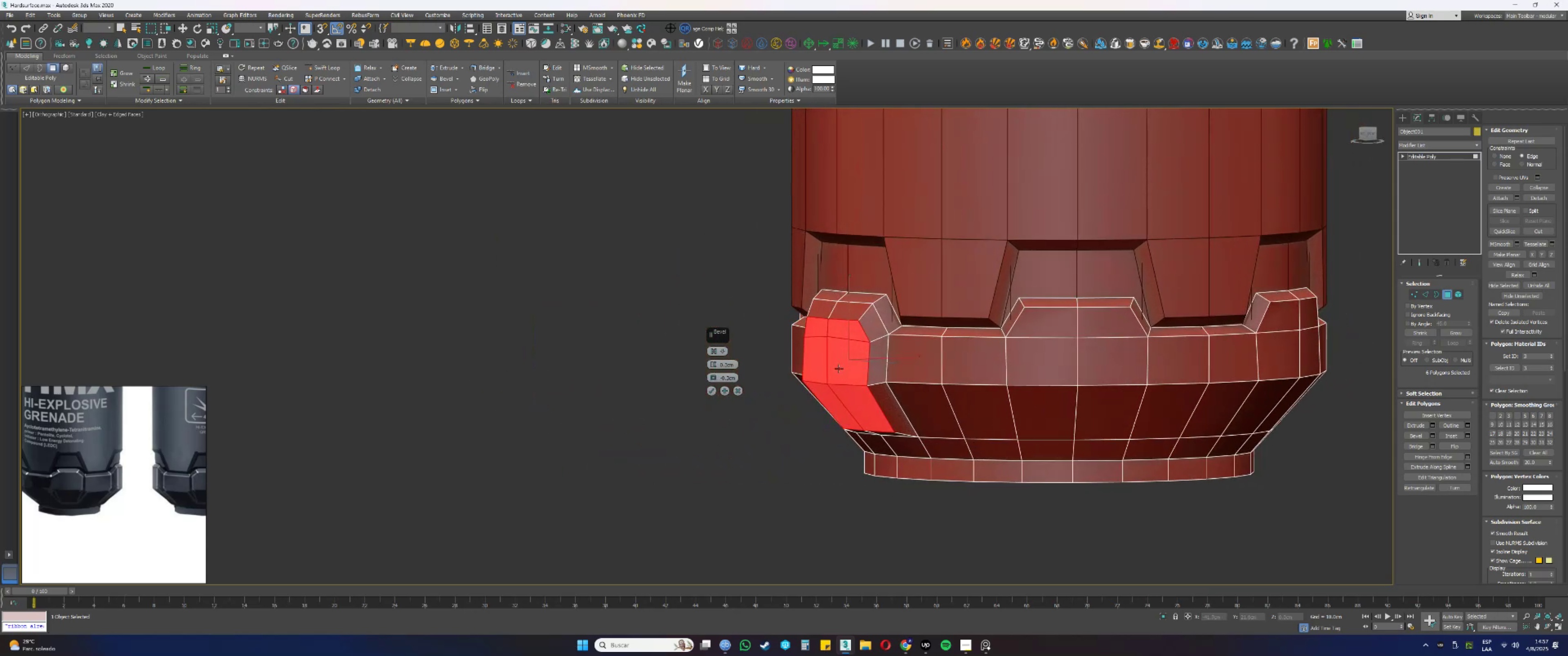 
hold_key(key=AltLeft, duration=1.52)
 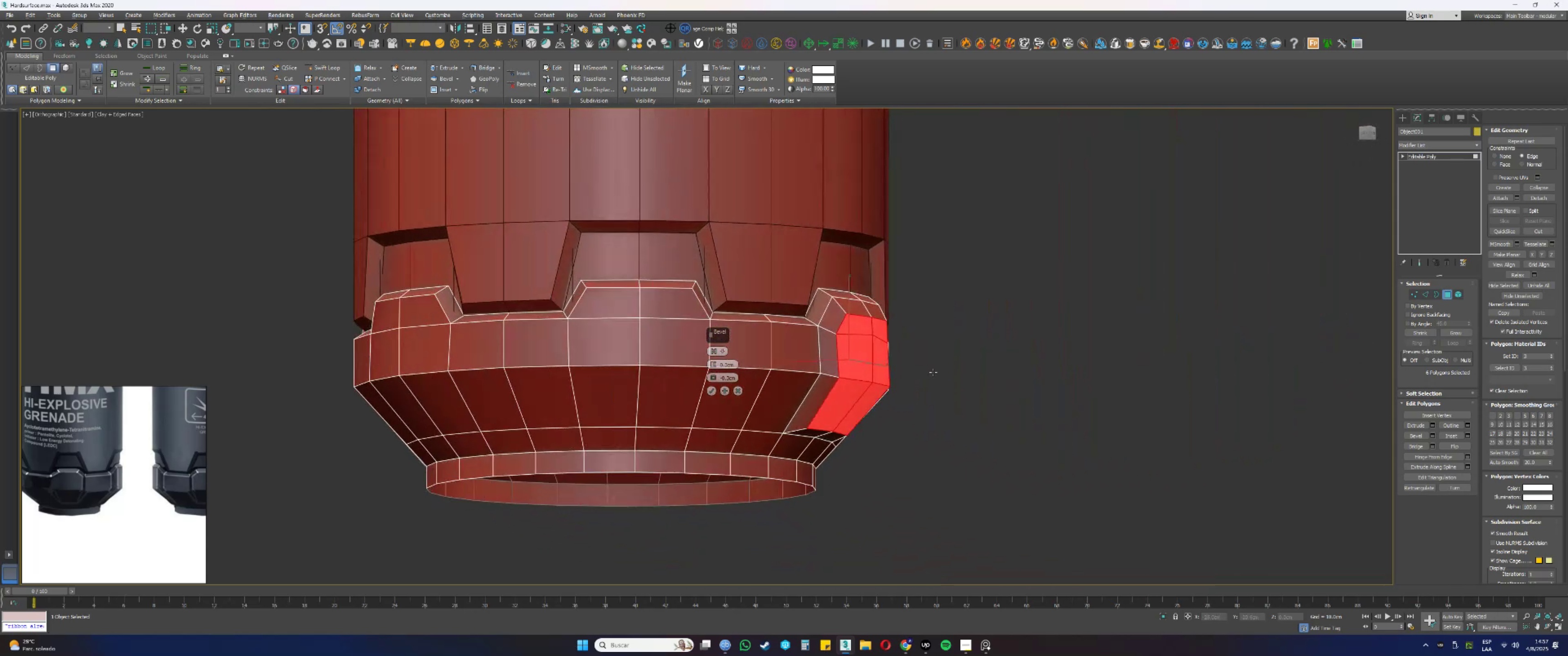 
hold_key(key=AltLeft, duration=0.79)
 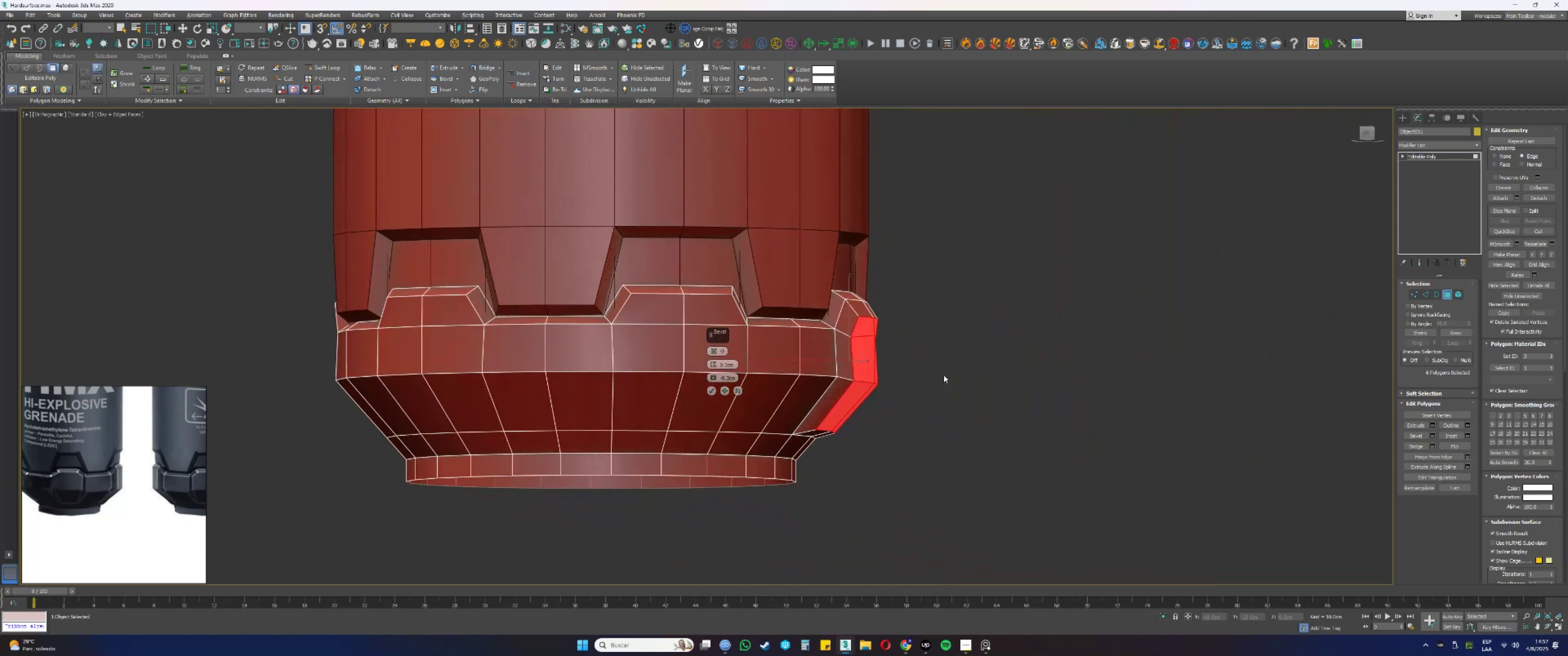 
key(Alt+AltLeft)
 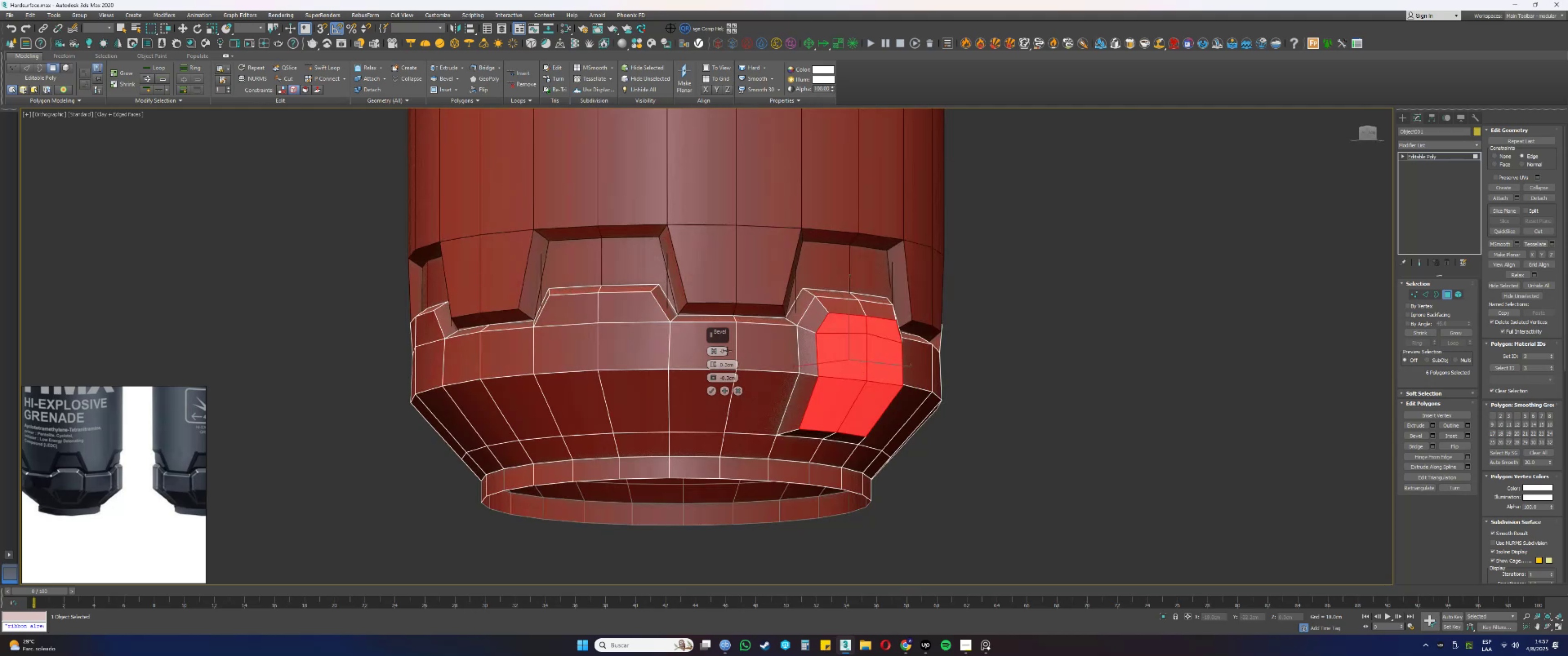 
left_click([712, 350])
 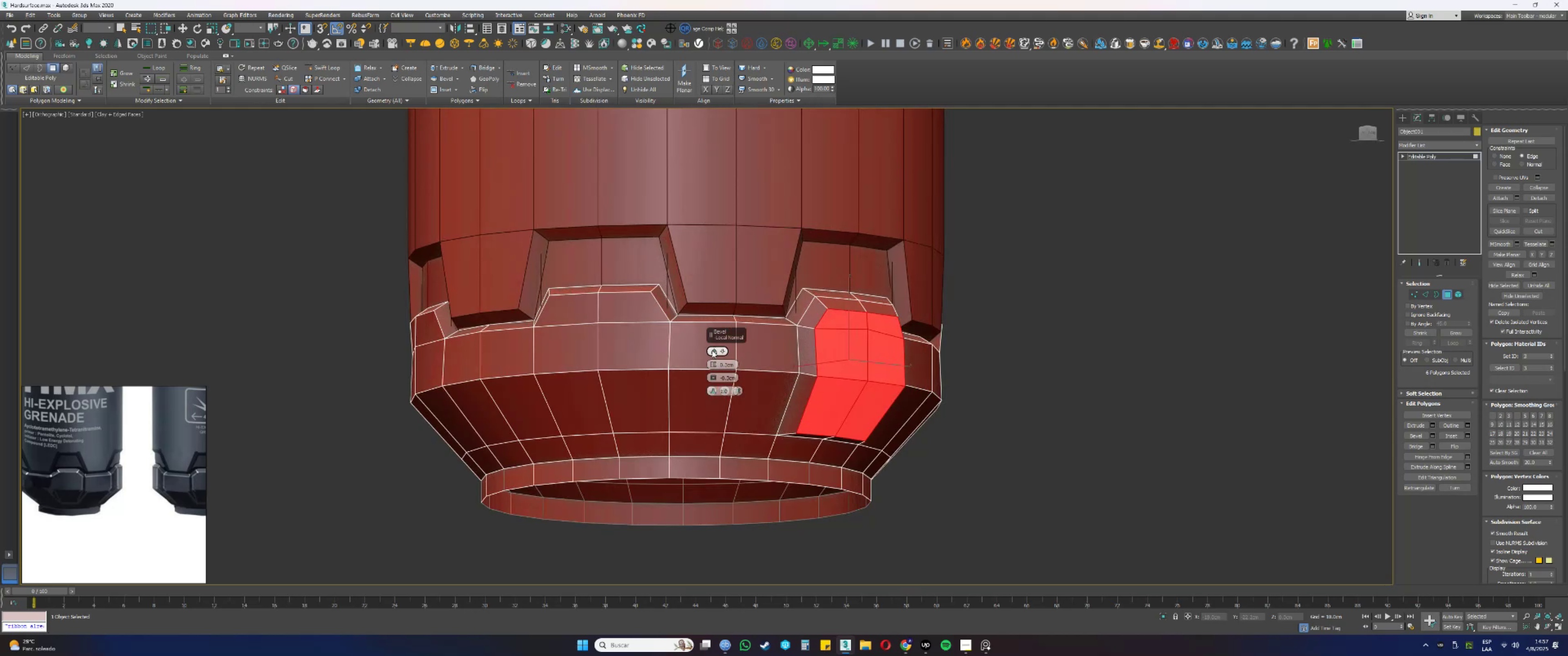 
hold_key(key=AltLeft, duration=1.18)
 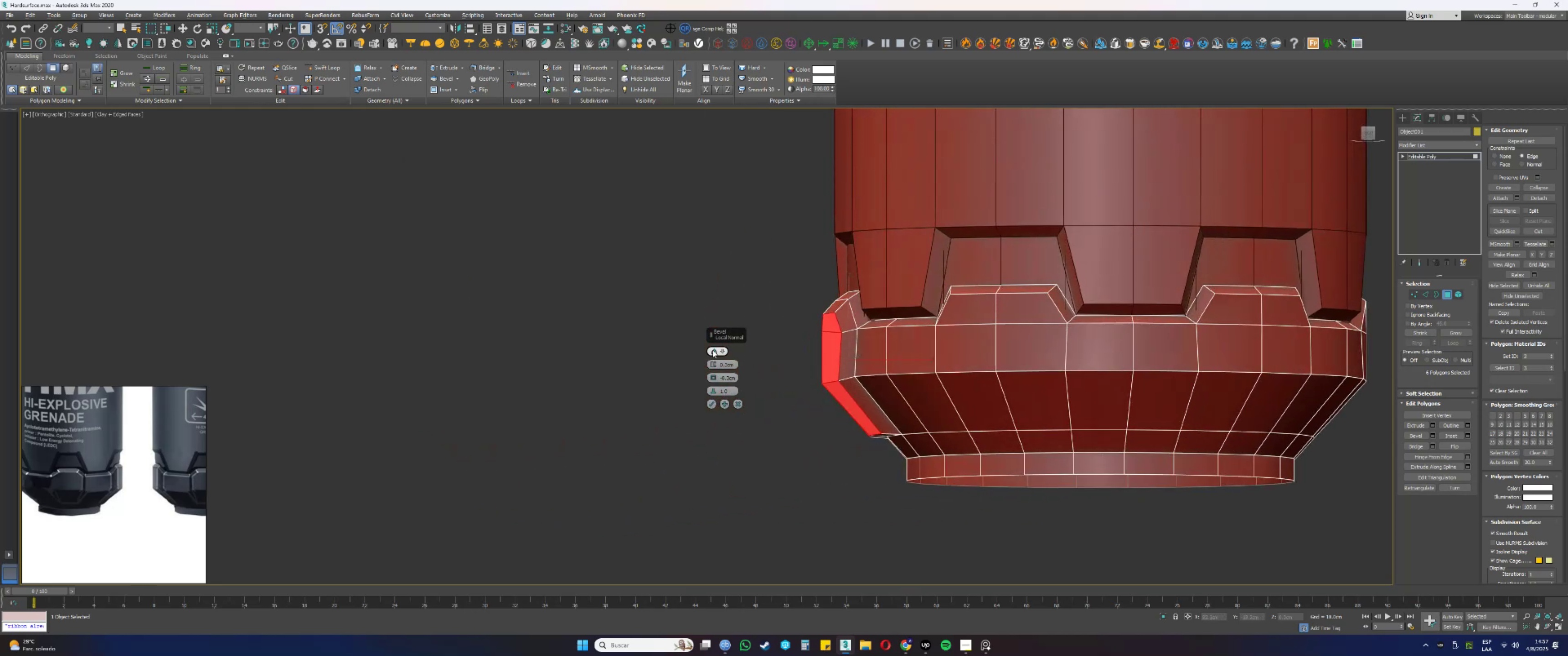 
left_click([712, 349])
 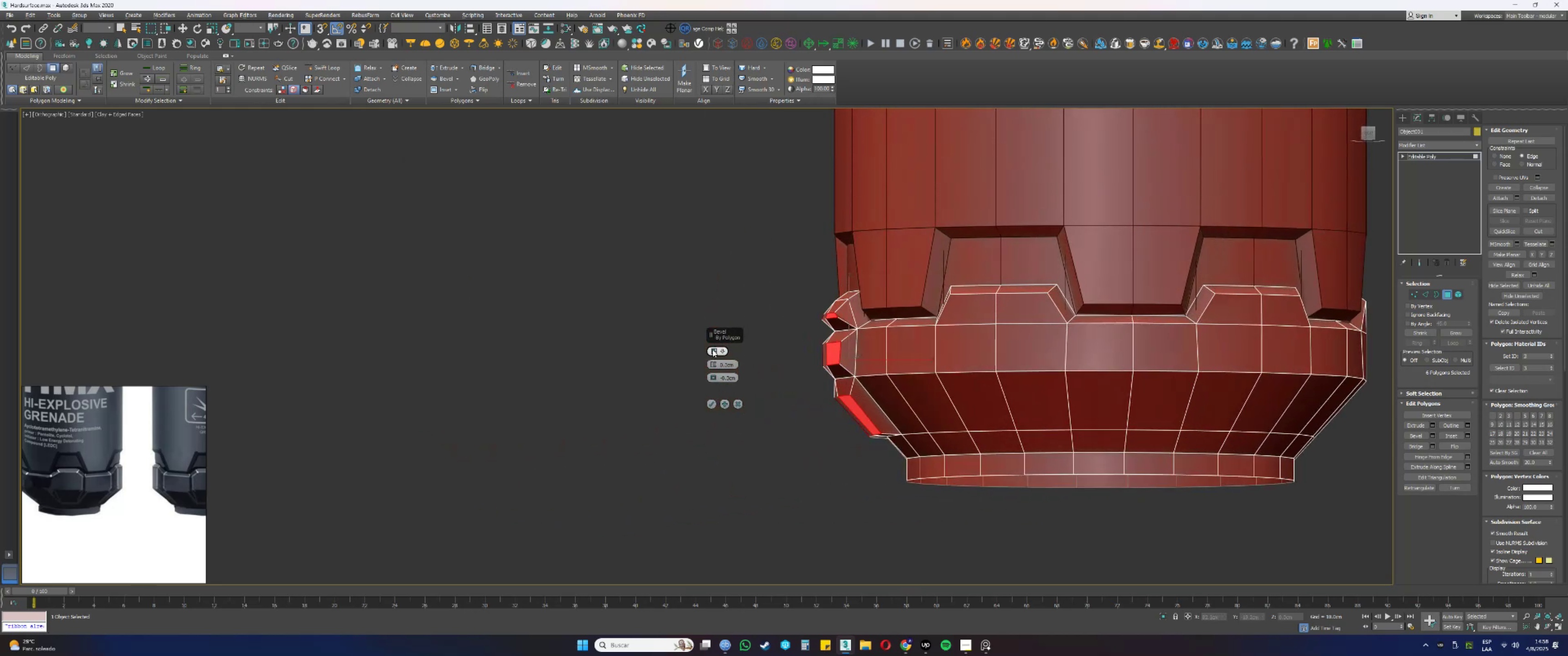 
left_click([712, 349])
 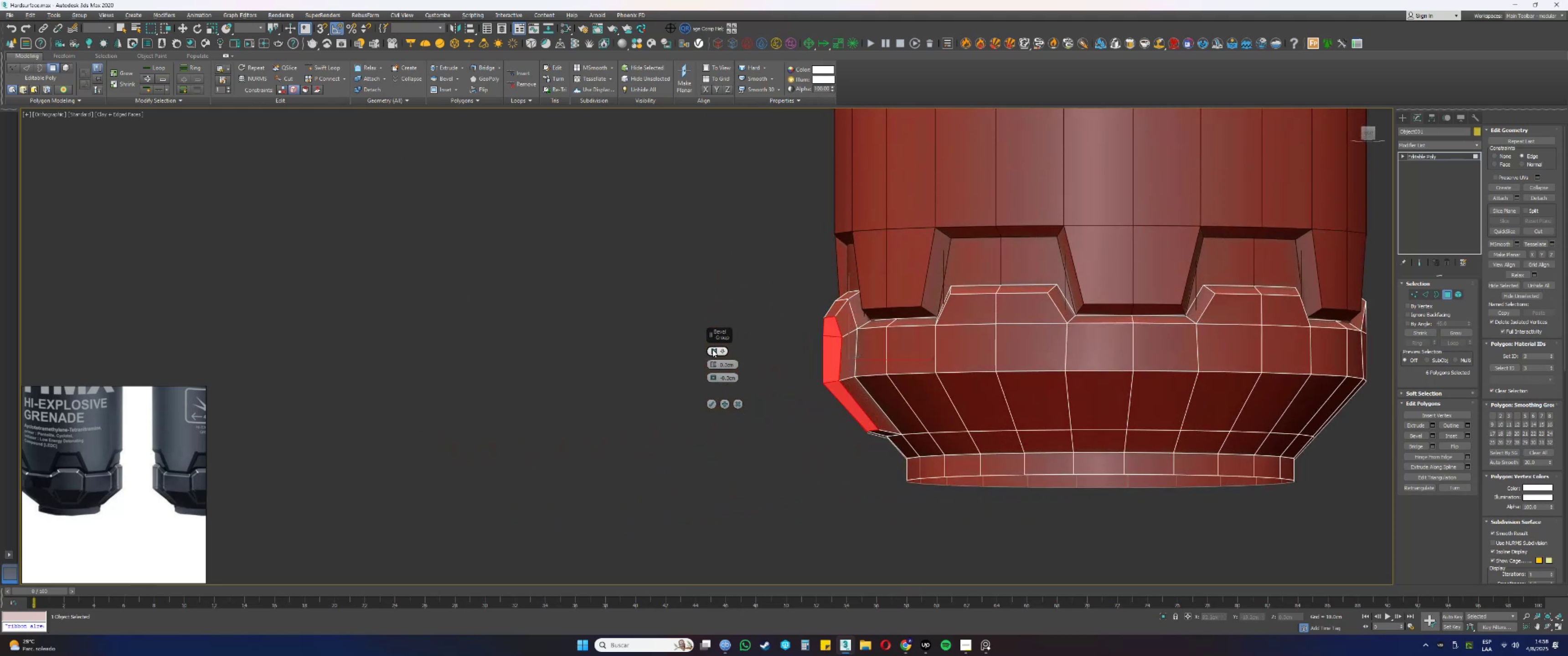 
left_click([712, 349])
 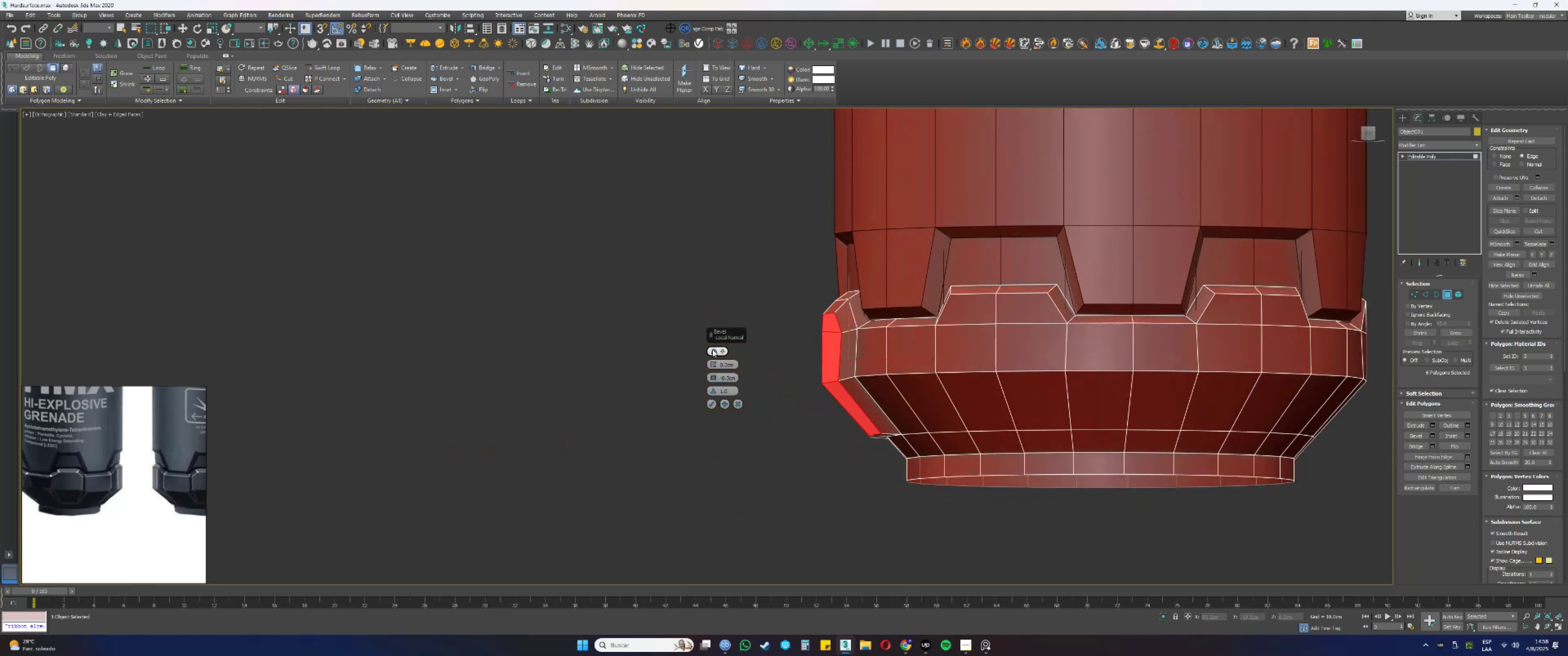 
left_click([712, 350])
 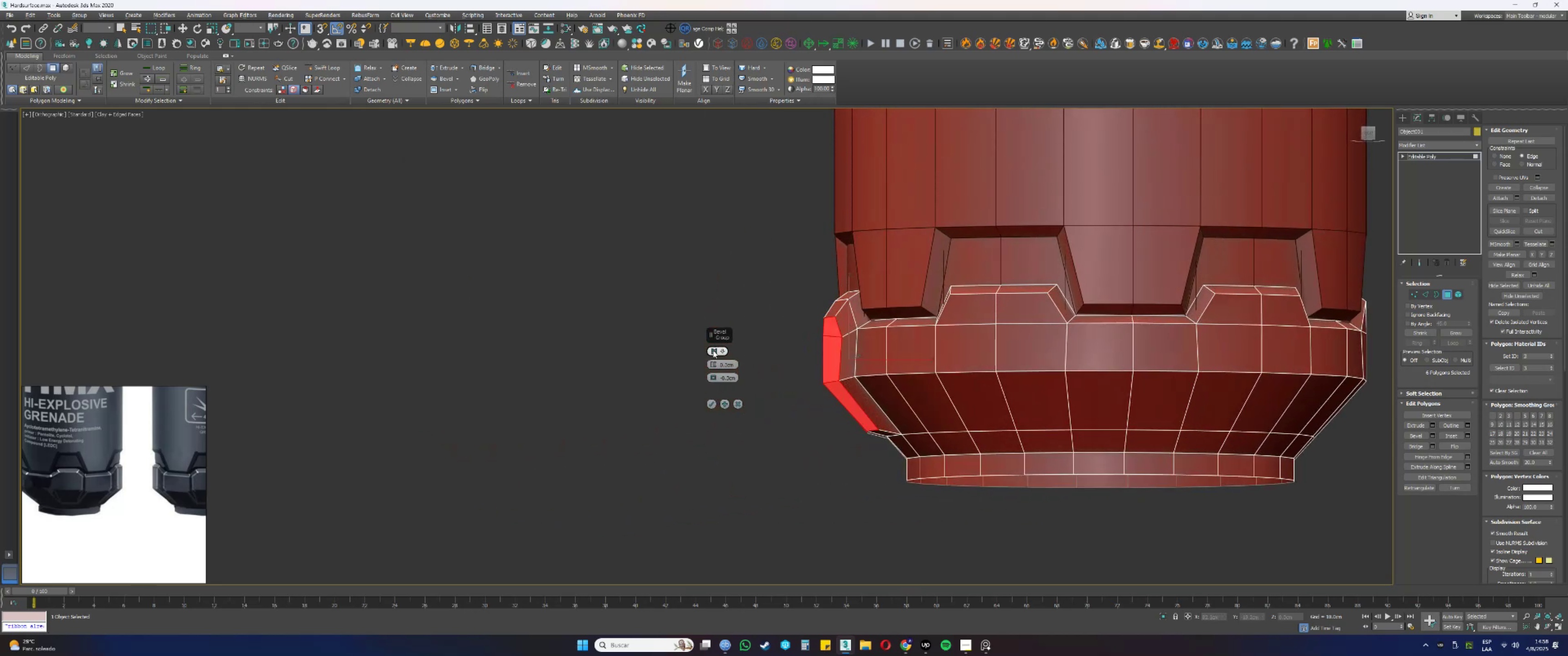 
left_click([713, 350])
 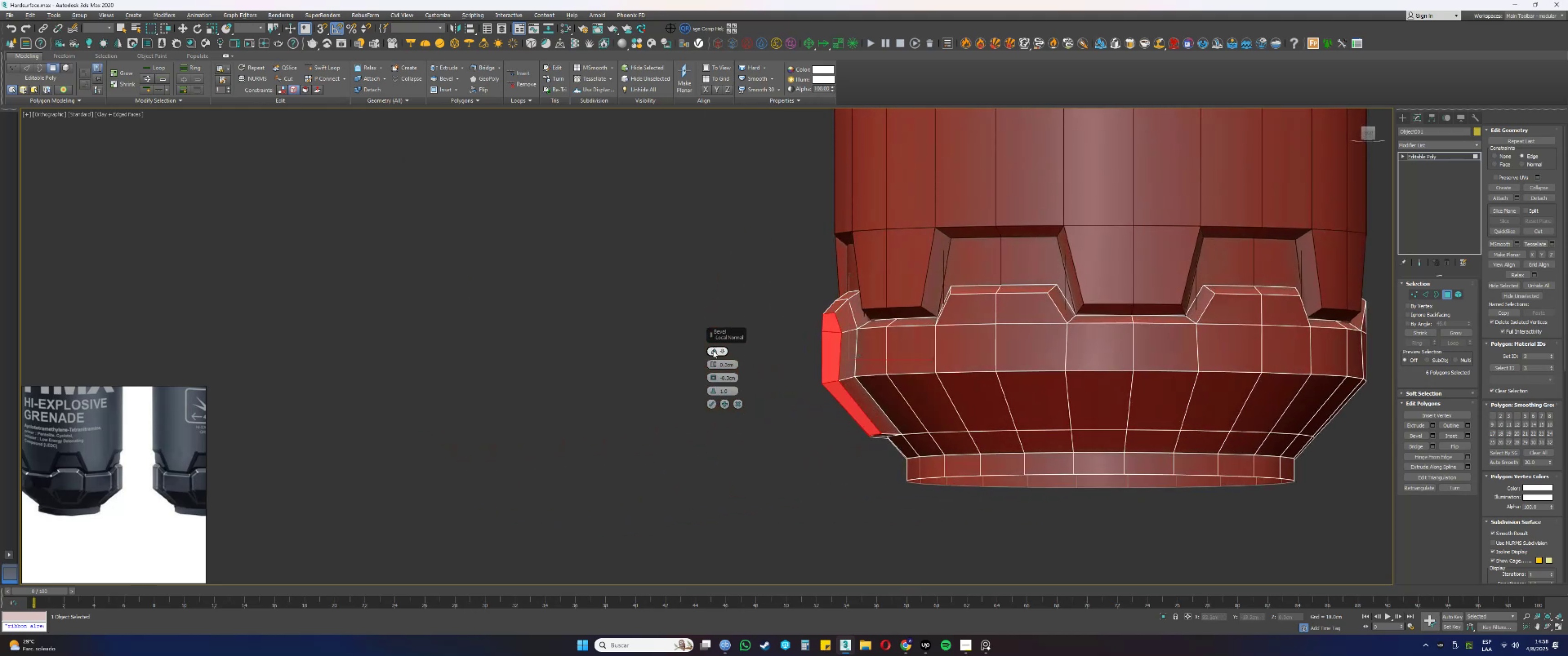 
double_click([713, 350])
 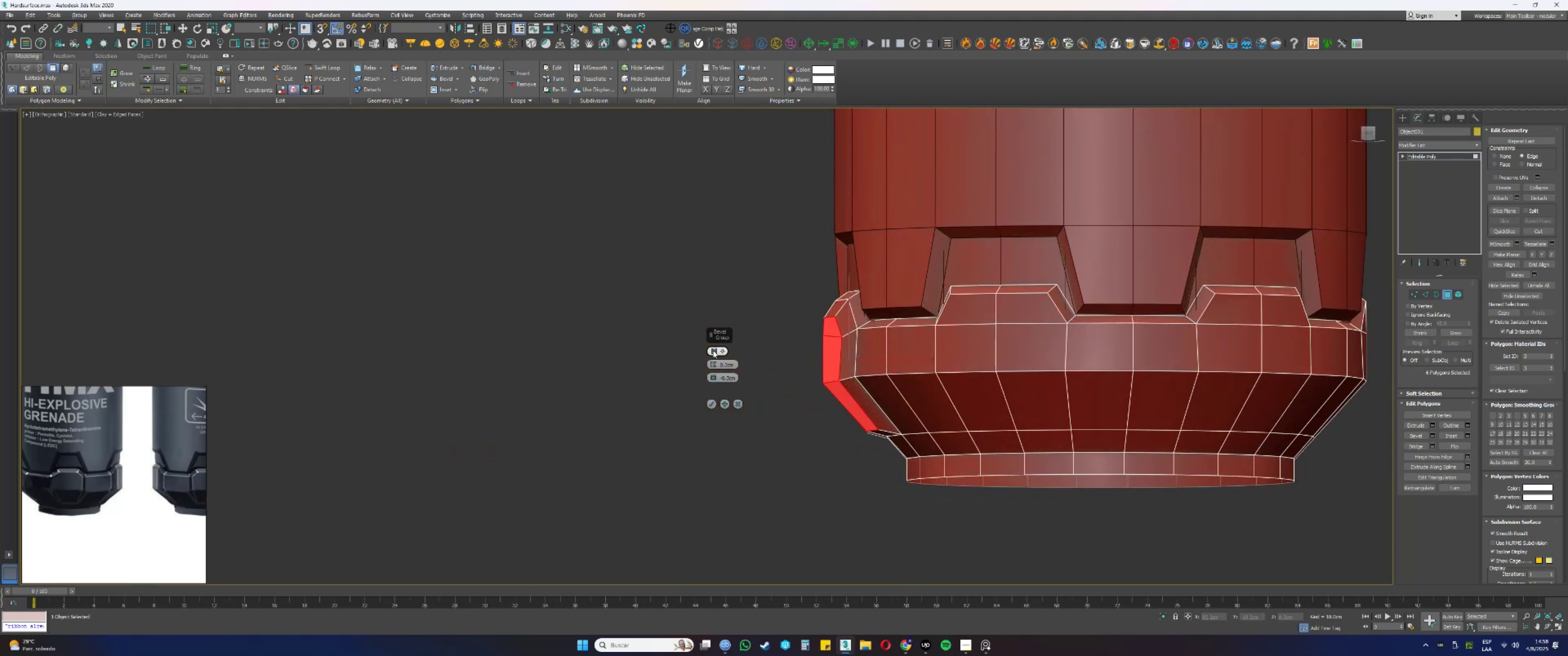 
triple_click([713, 350])
 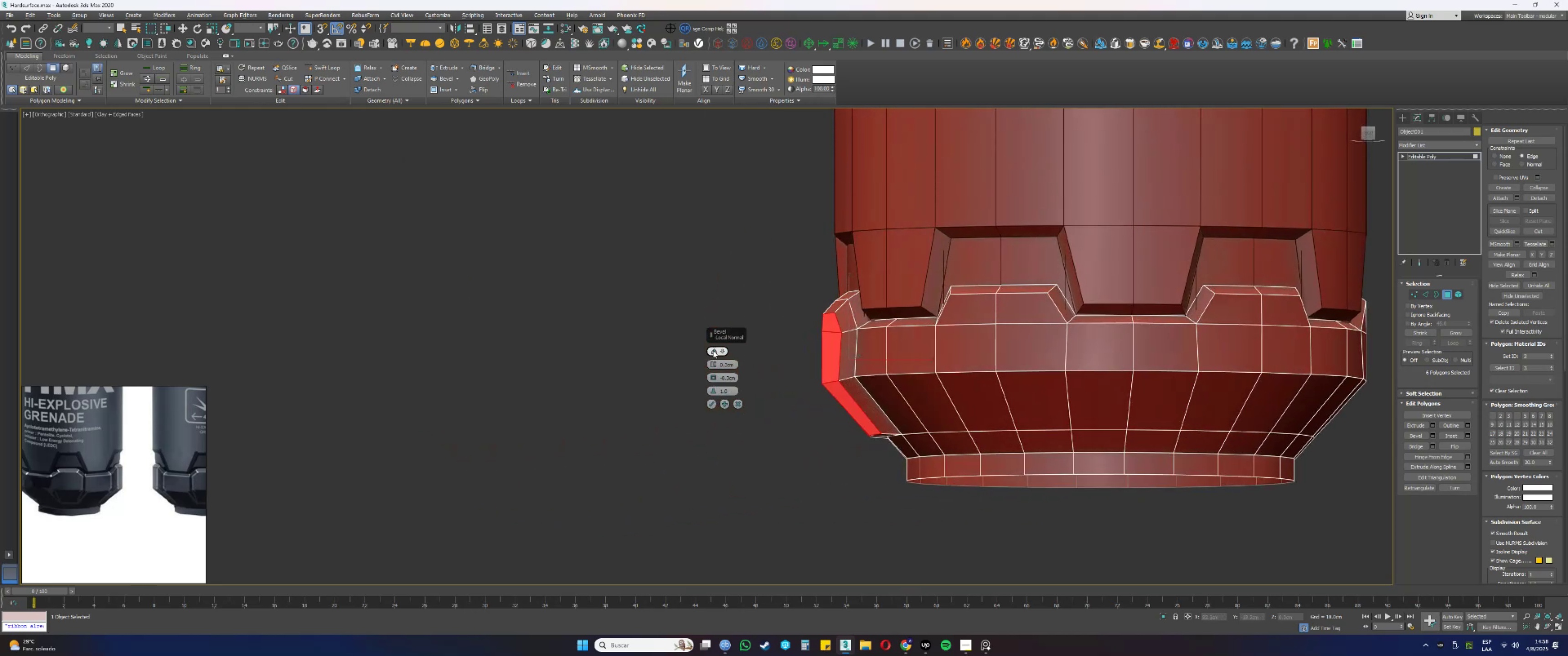 
double_click([713, 350])
 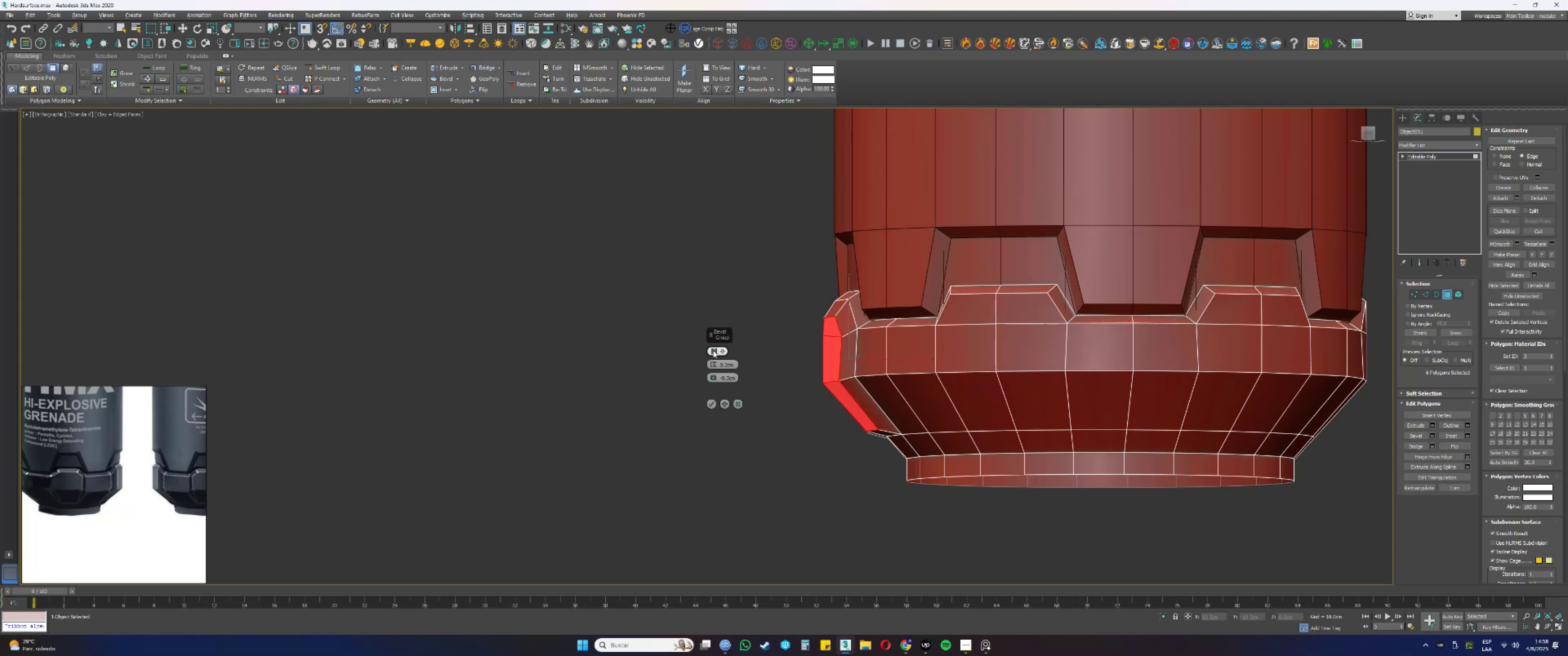 
left_click([713, 350])
 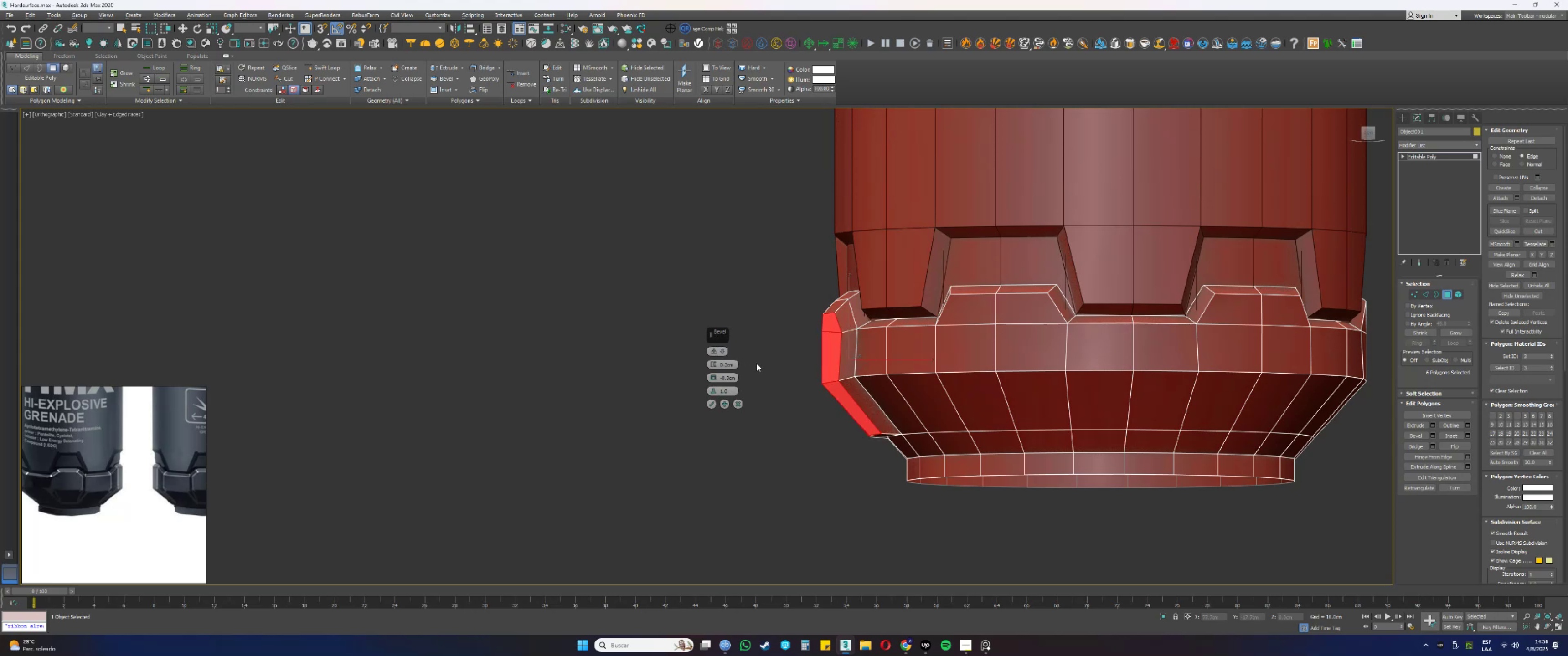 
hold_key(key=AltLeft, duration=1.23)
 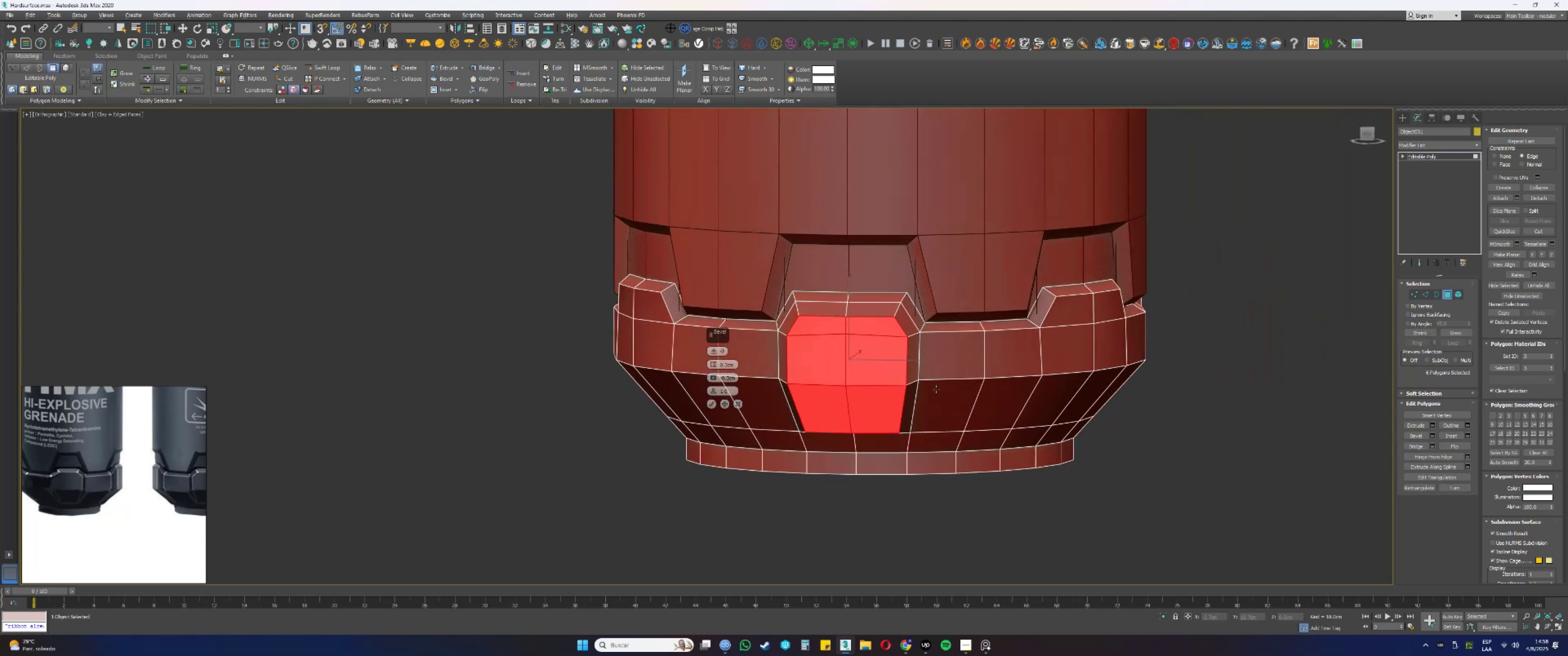 
hold_key(key=AltLeft, duration=1.2)
 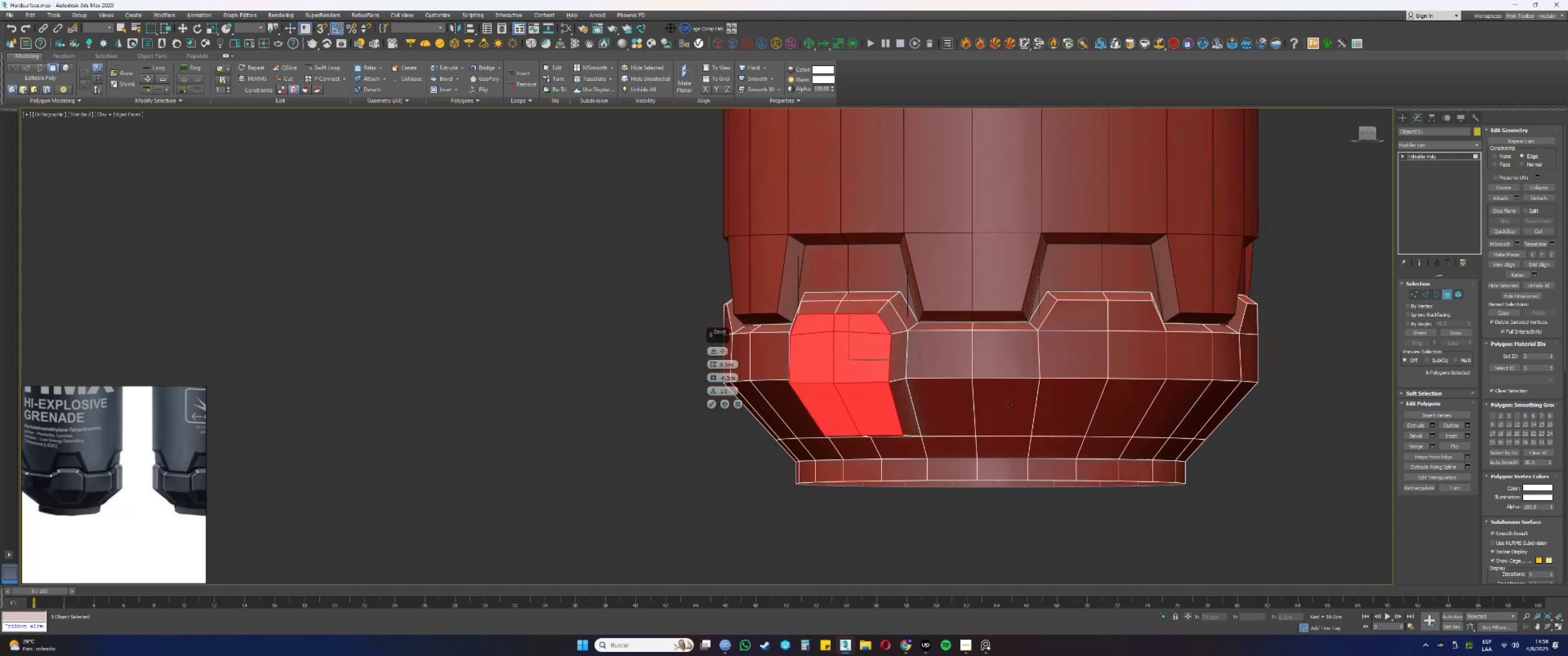 
hold_key(key=ControlLeft, duration=1.53)
left_click([1069, 403])
 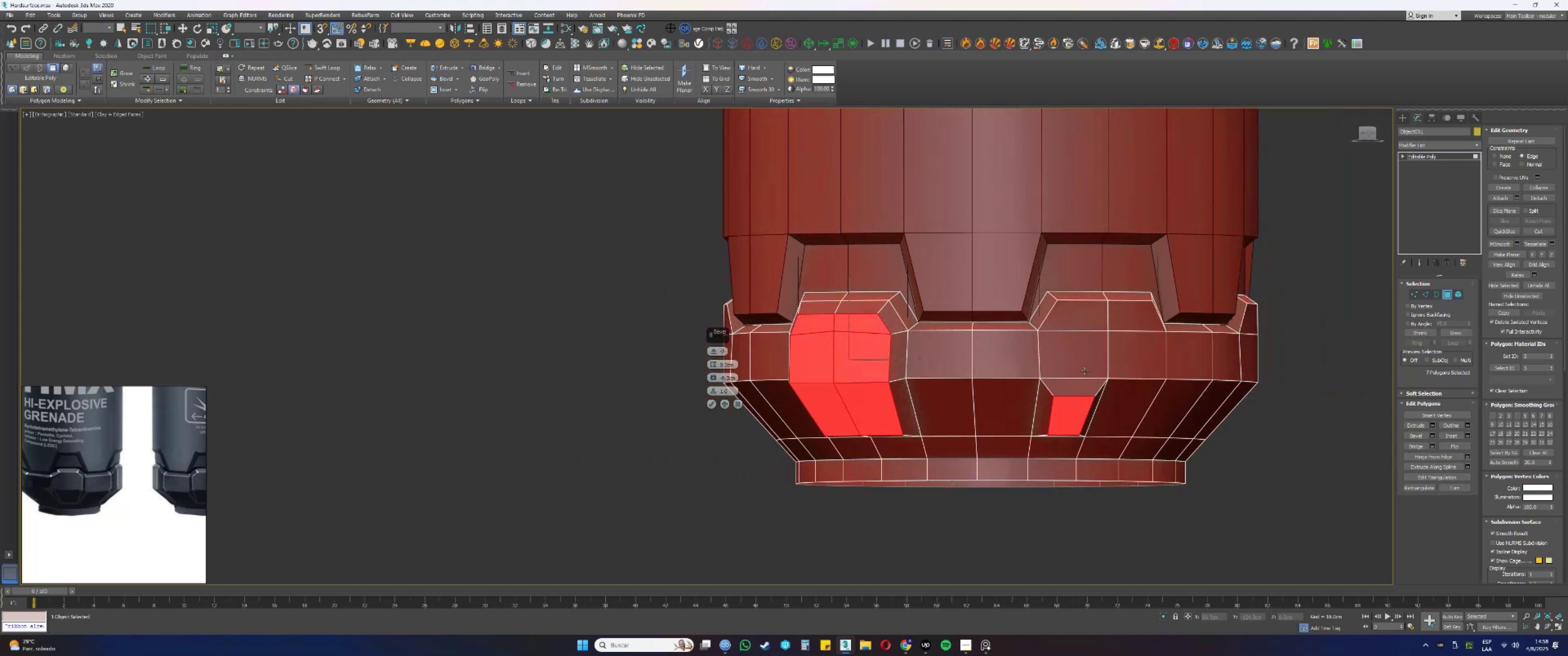 
double_click([1083, 358])
 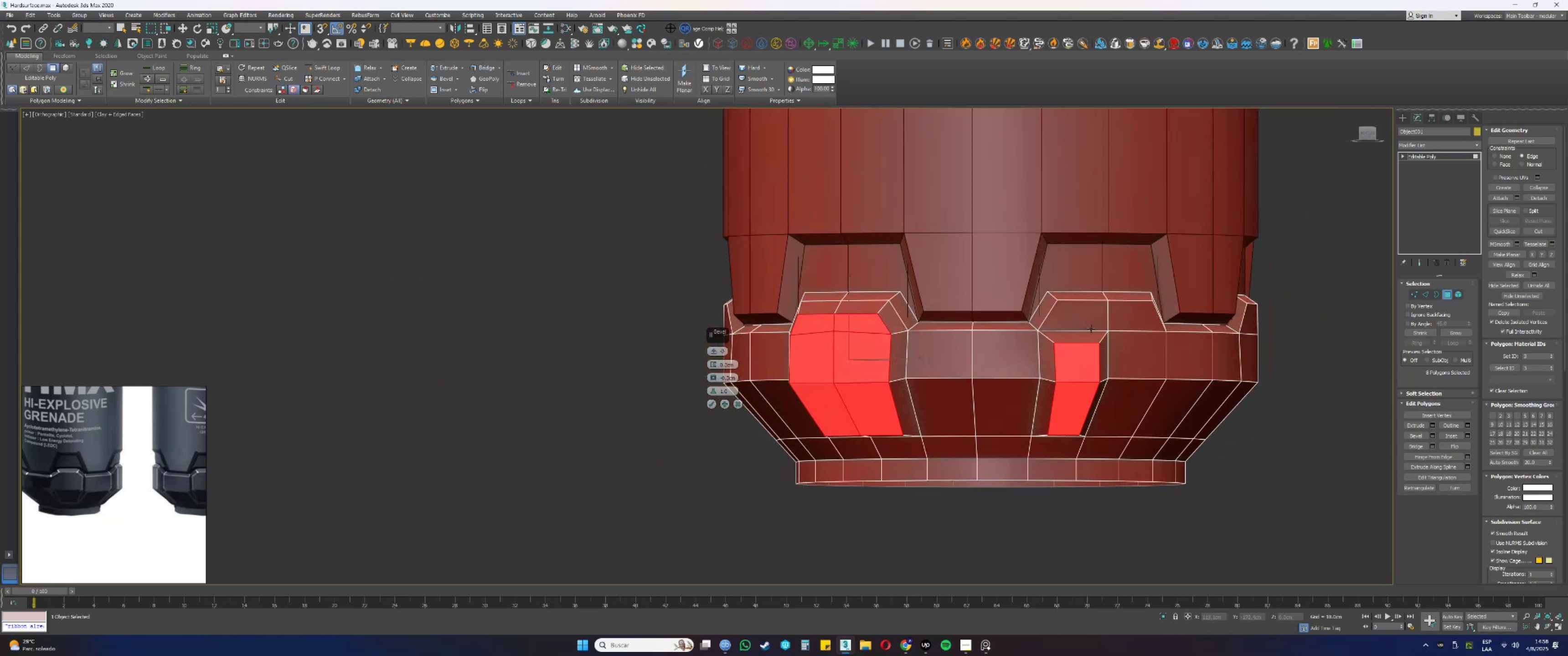 
triple_click([1091, 327])
 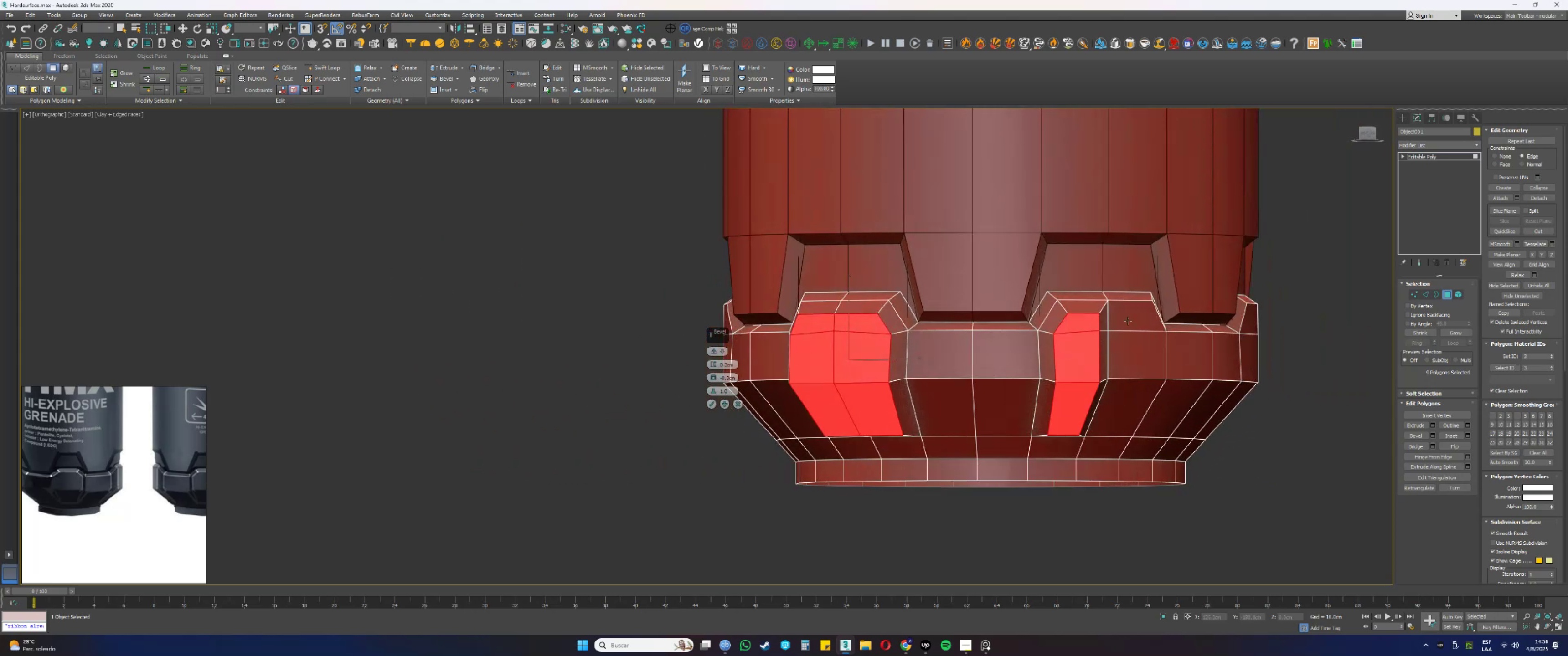 
triple_click([1131, 319])
 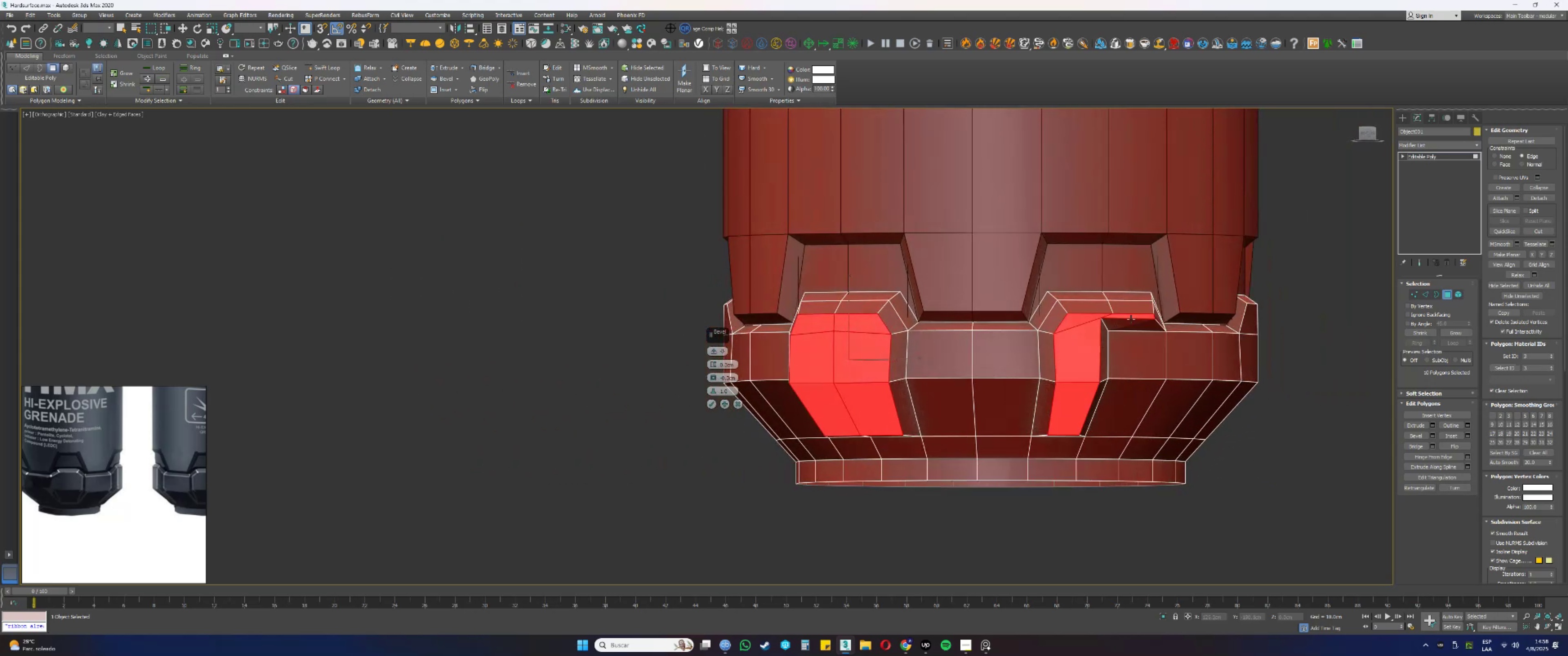 
hold_key(key=ControlLeft, duration=0.6)
triple_click([1120, 392])
 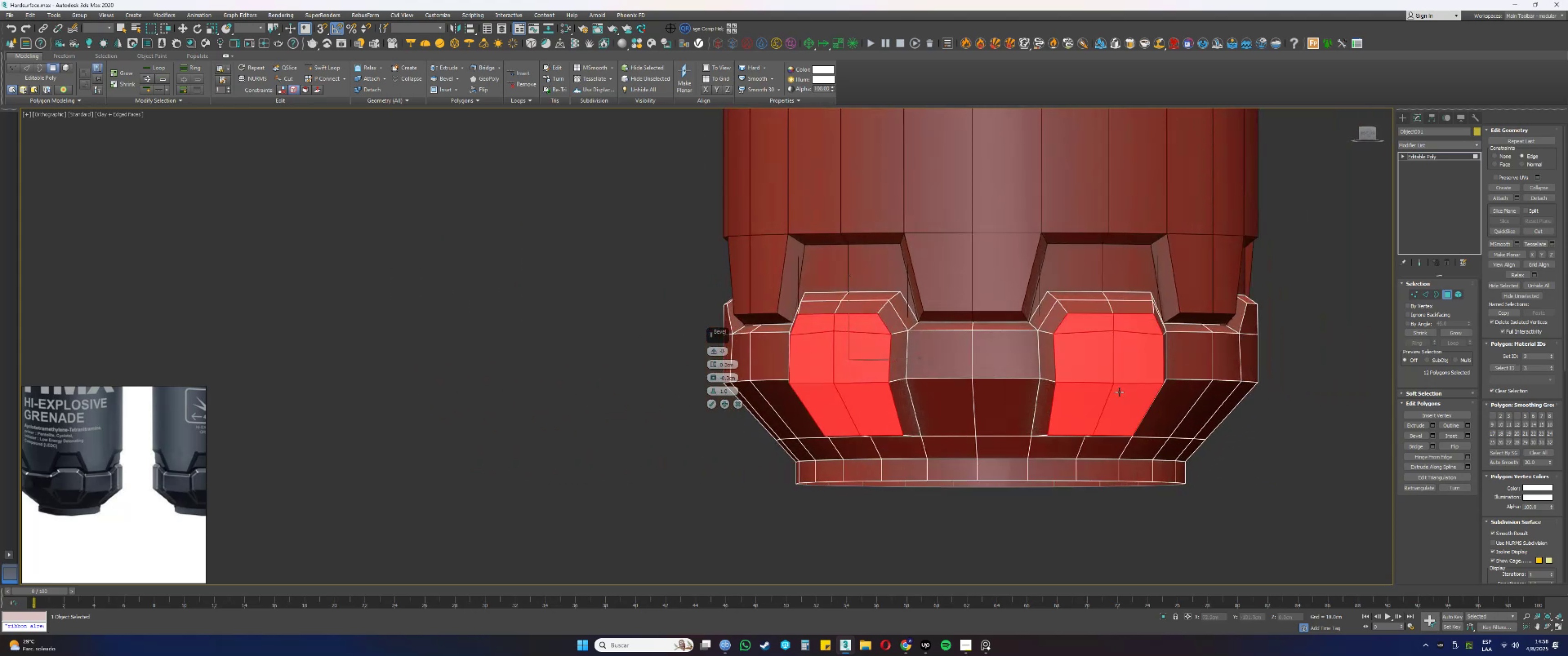 
hold_key(key=AltLeft, duration=0.3)
 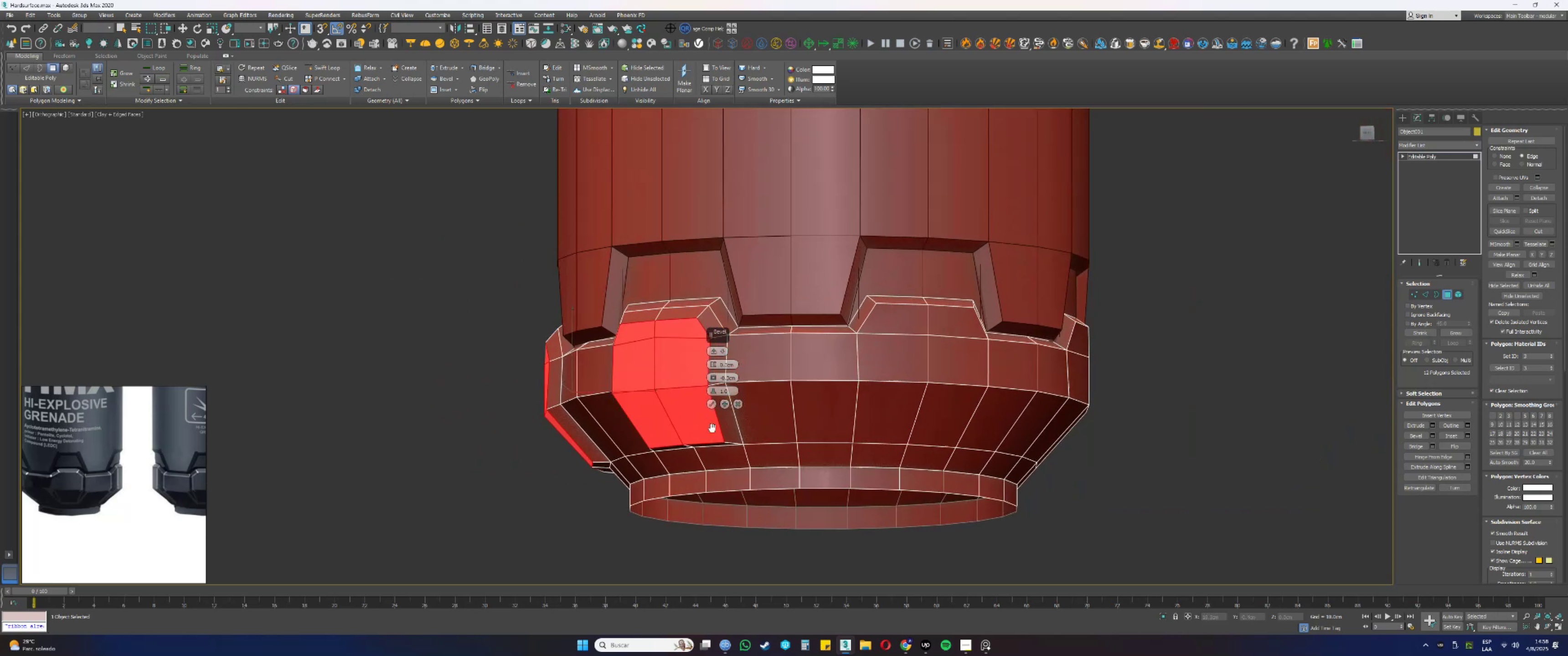 
hold_key(key=ControlLeft, duration=1.52)
double_click([950, 326])
 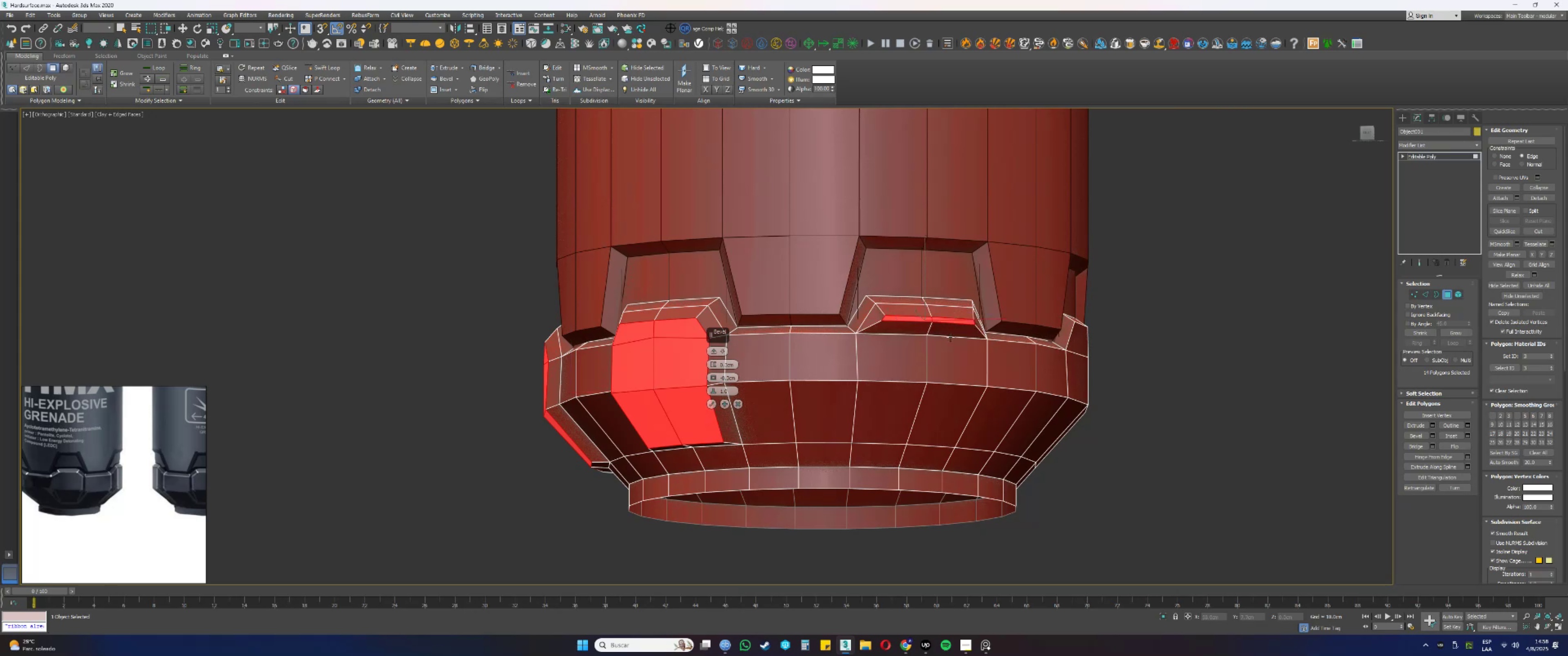 
triple_click([950, 353])
 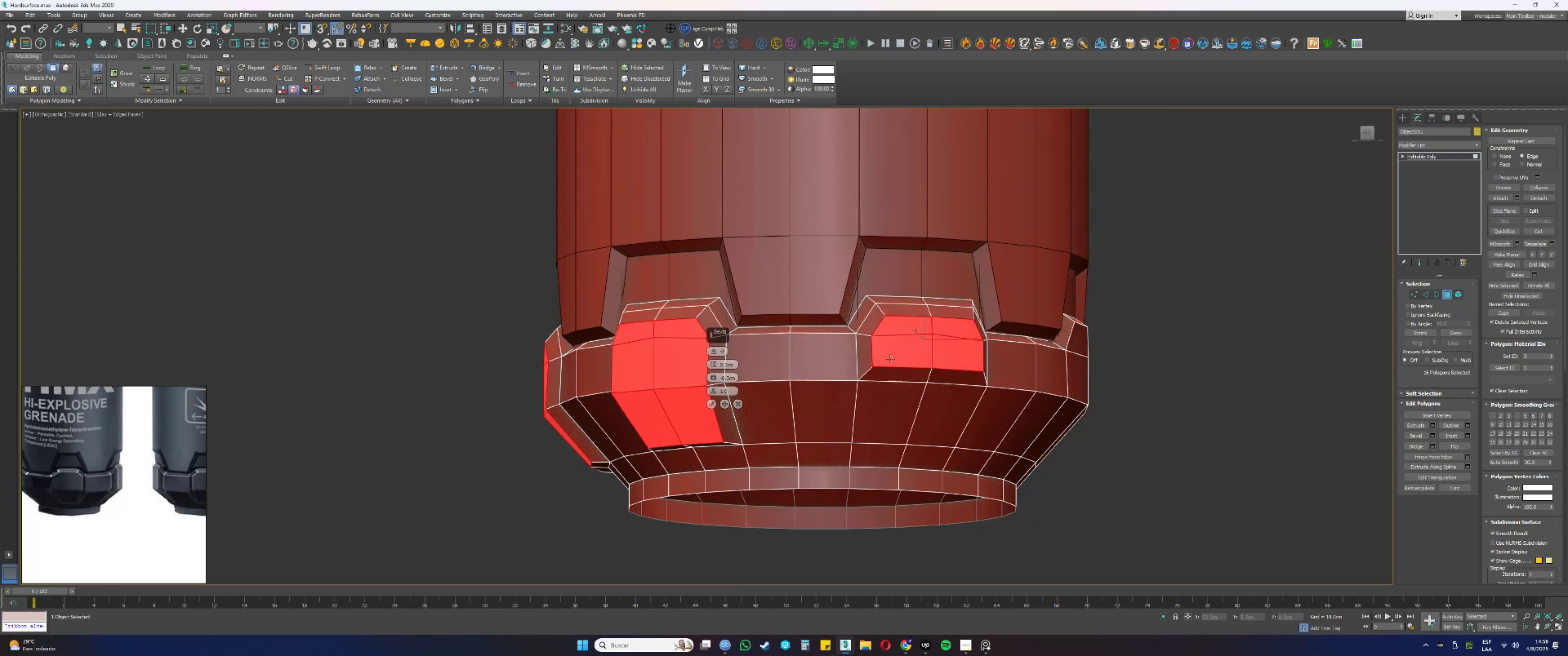 
triple_click([886, 402])
 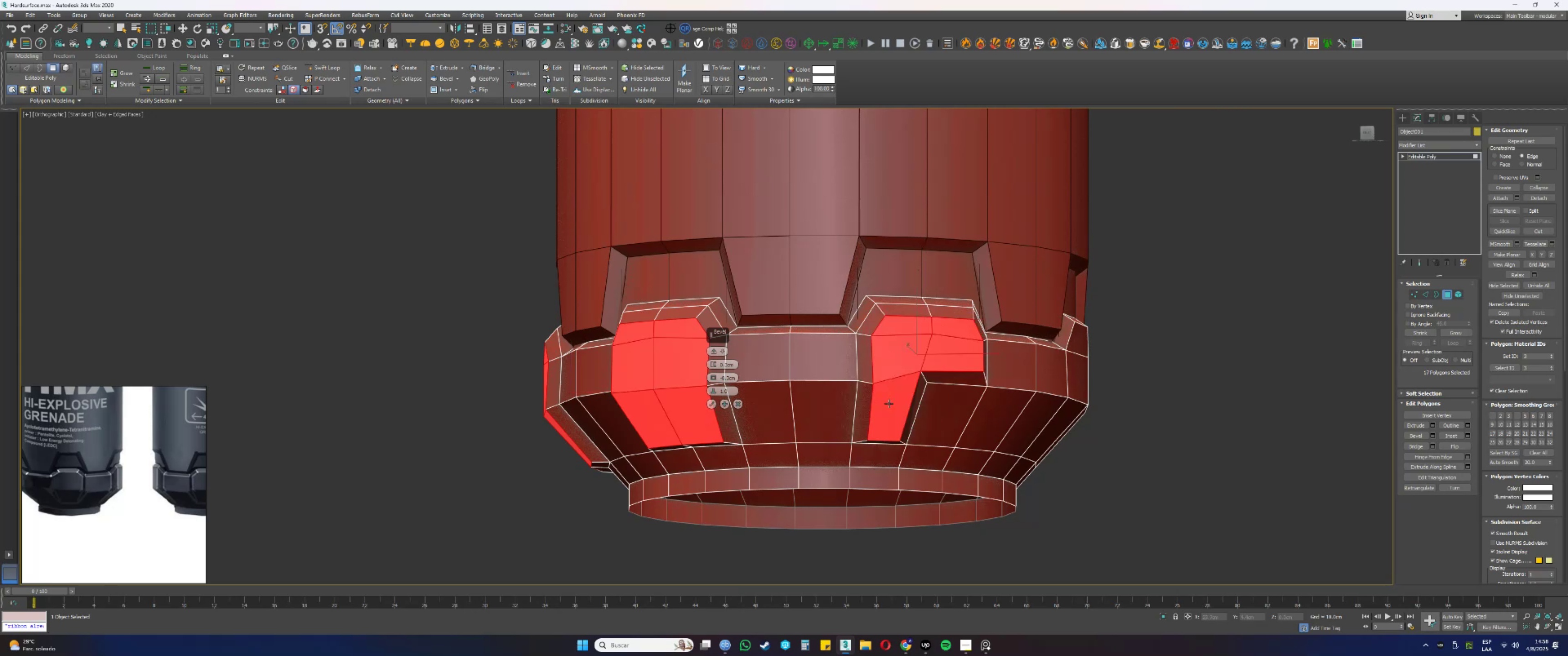 
key(Control+ControlLeft)
 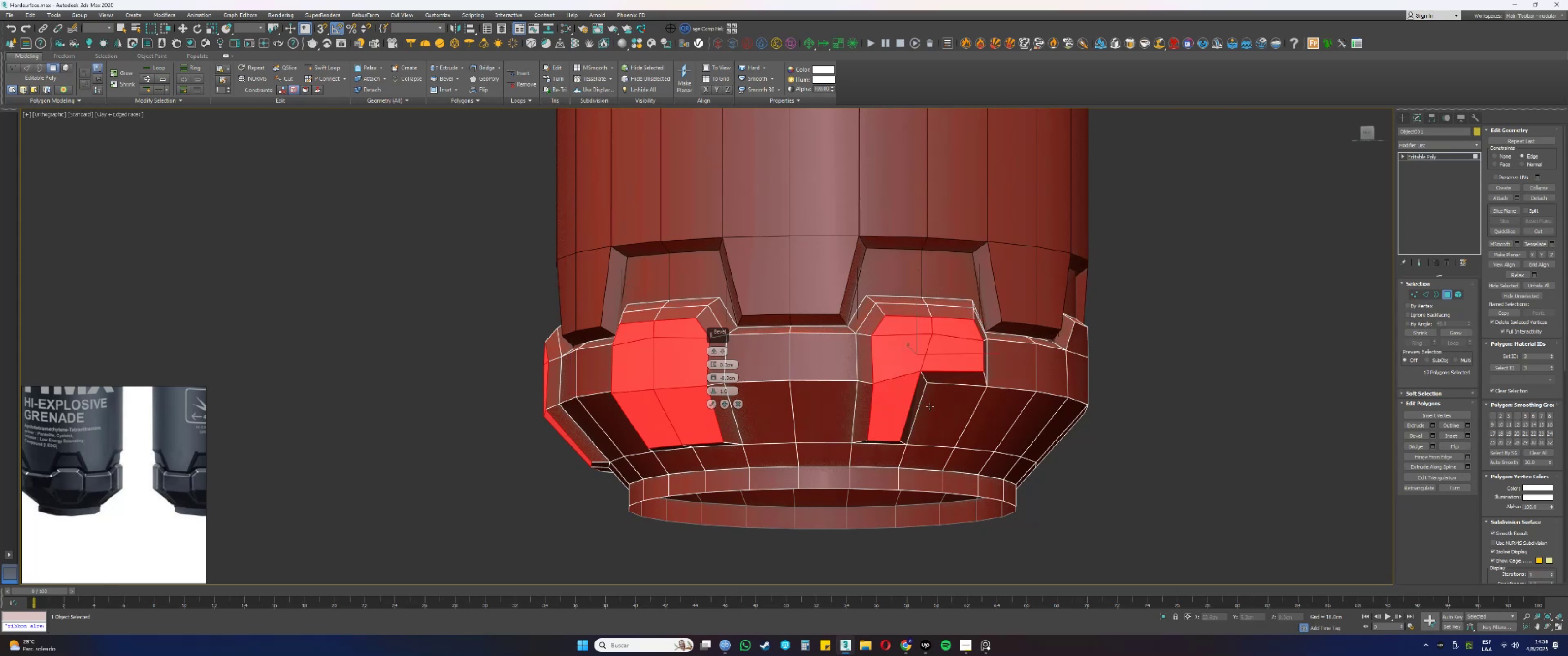 
triple_click([930, 406])
 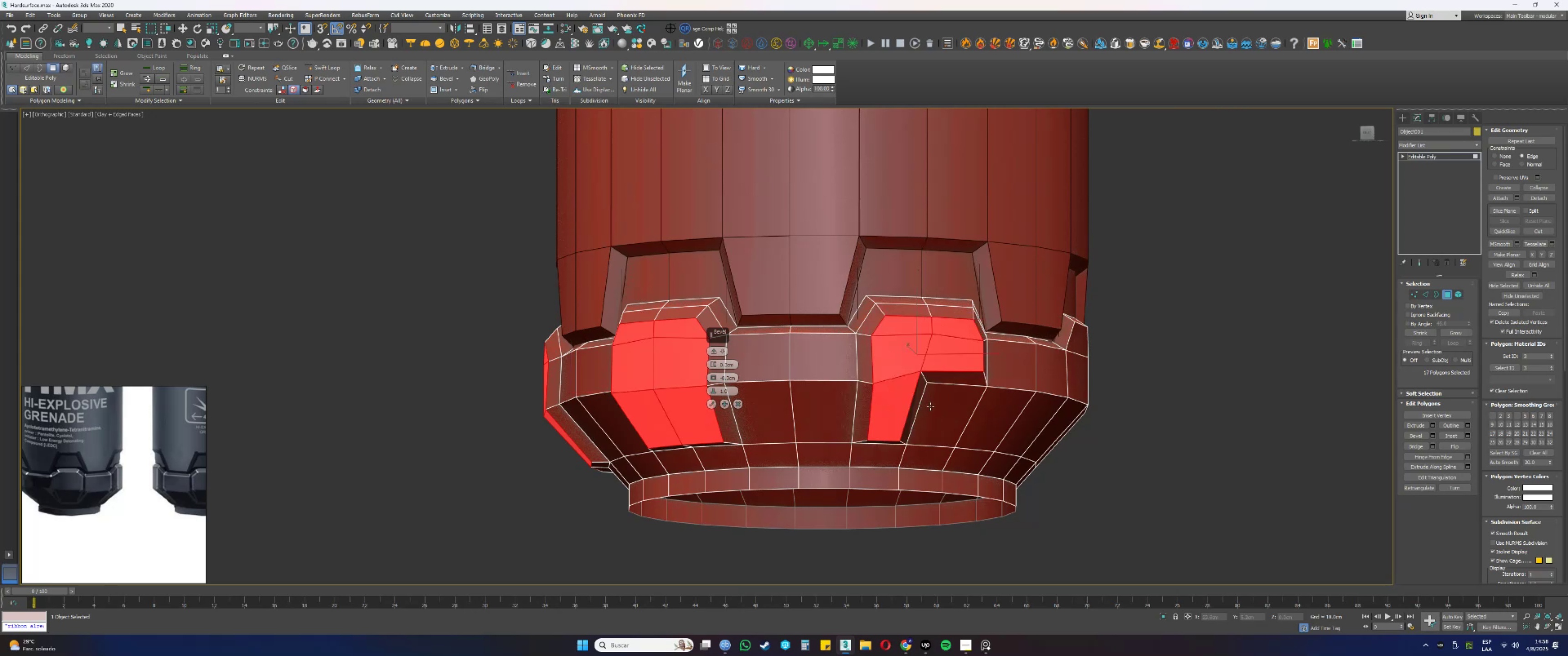 
key(Control+ControlLeft)
 